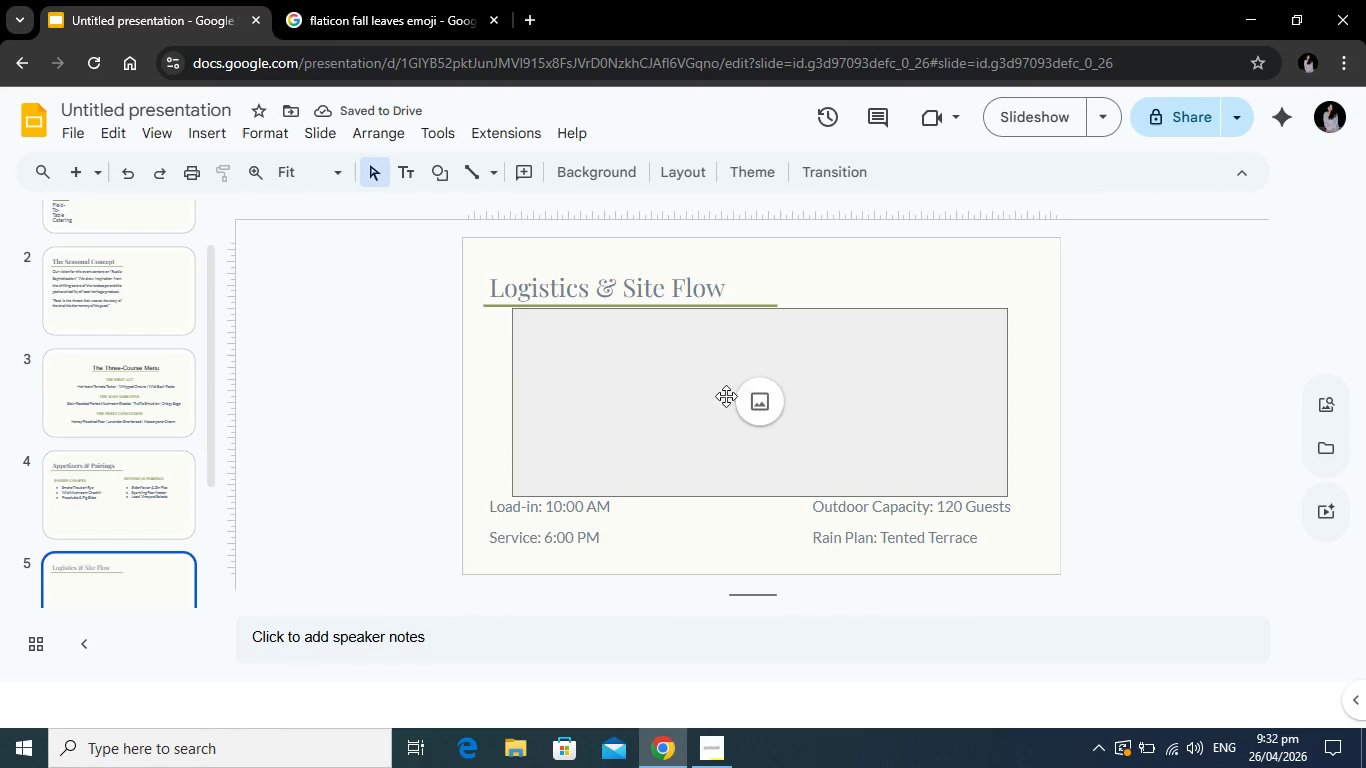 
left_click([836, 428])
 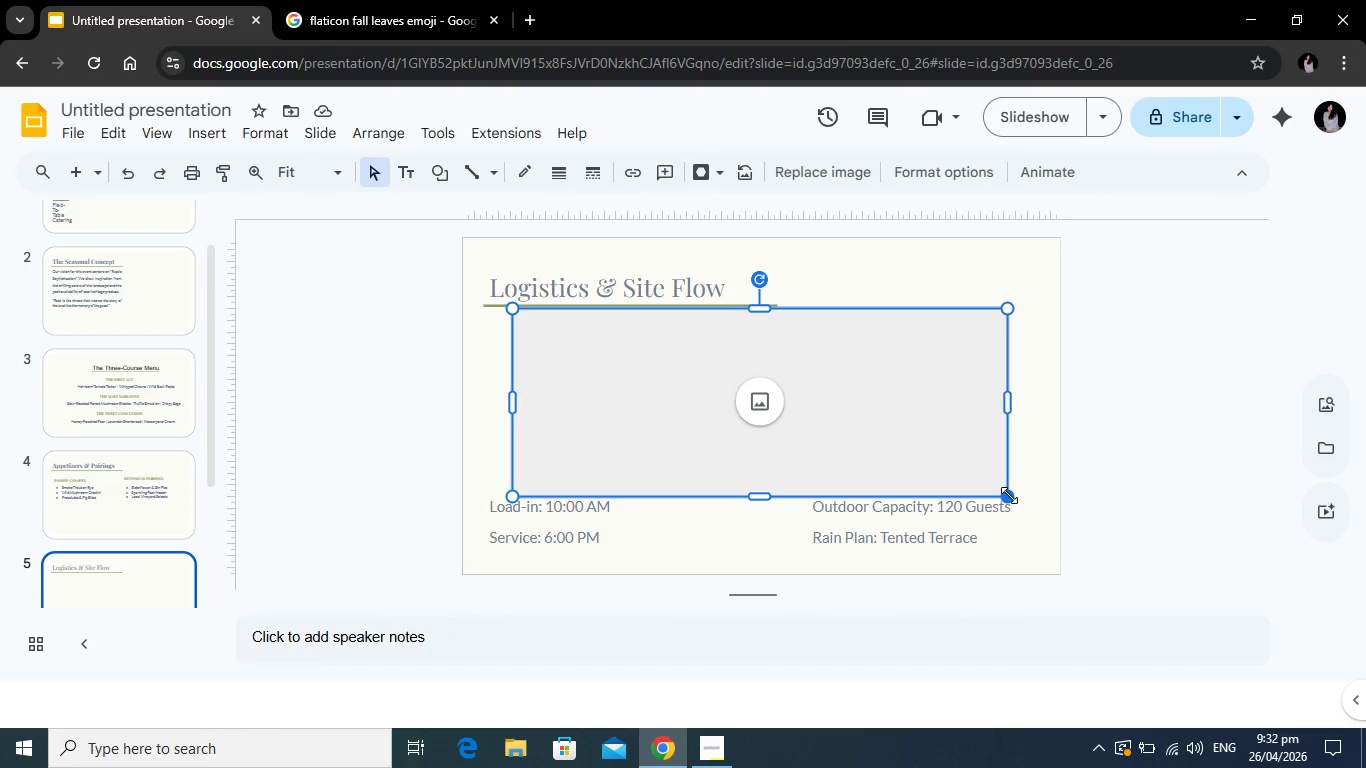 
left_click_drag(start_coordinate=[1009, 495], to_coordinate=[993, 473])
 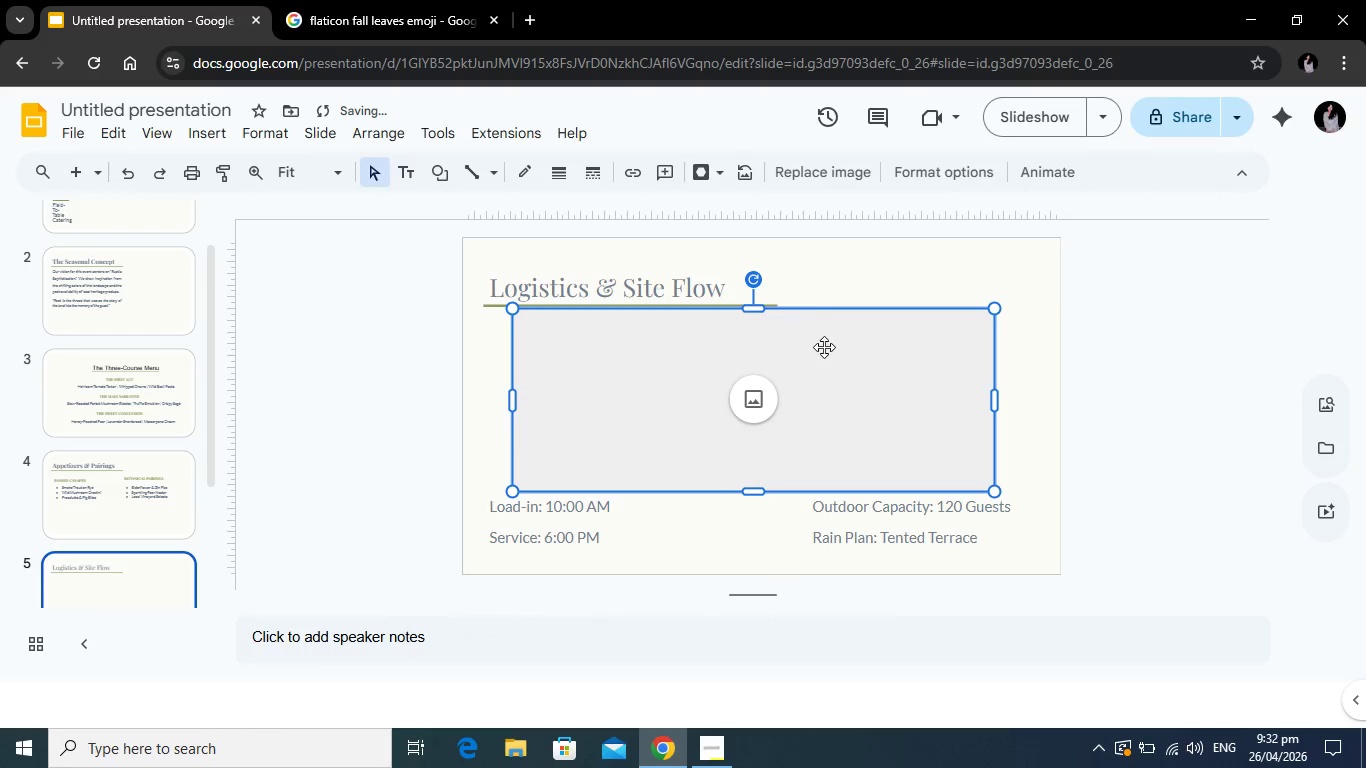 
left_click_drag(start_coordinate=[824, 346], to_coordinate=[824, 354])
 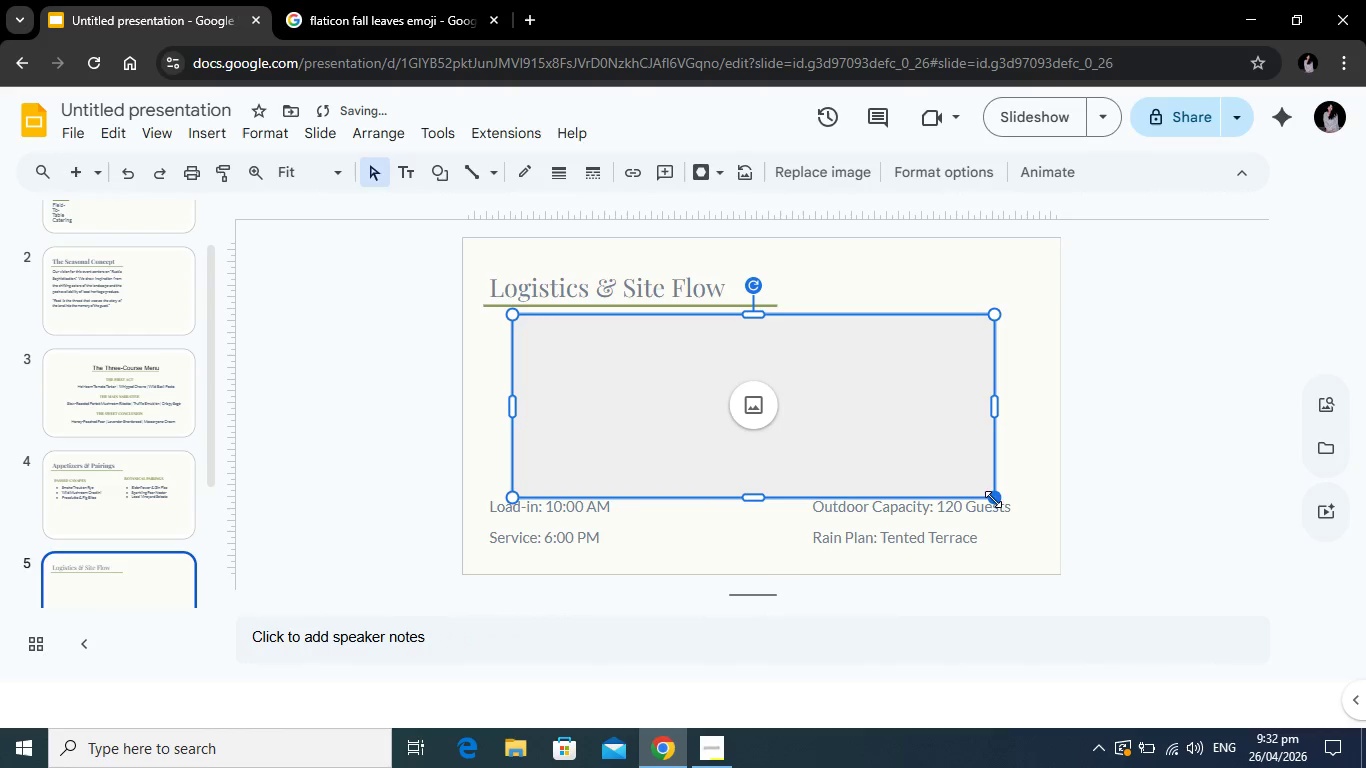 
left_click_drag(start_coordinate=[993, 499], to_coordinate=[975, 477])
 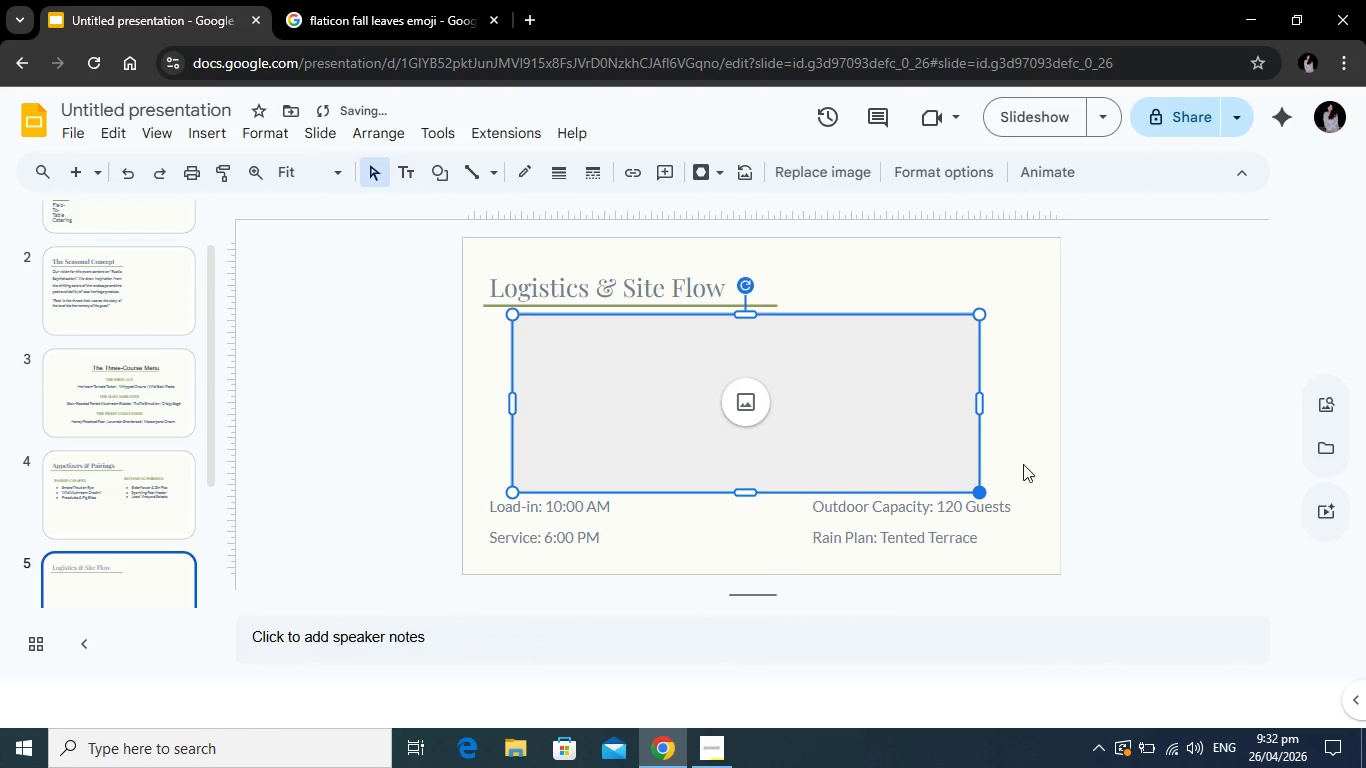 
left_click([1023, 464])
 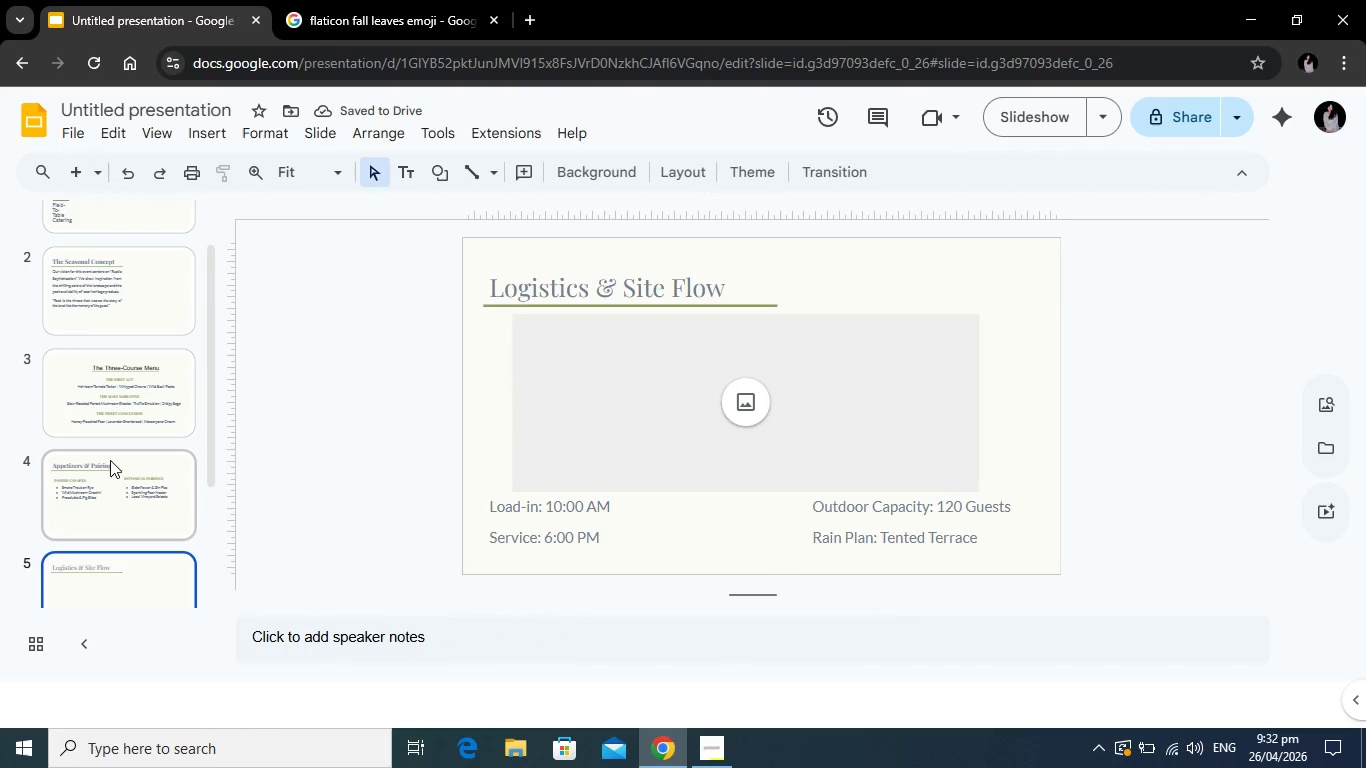 
scroll: coordinate [119, 452], scroll_direction: up, amount: 2.0
 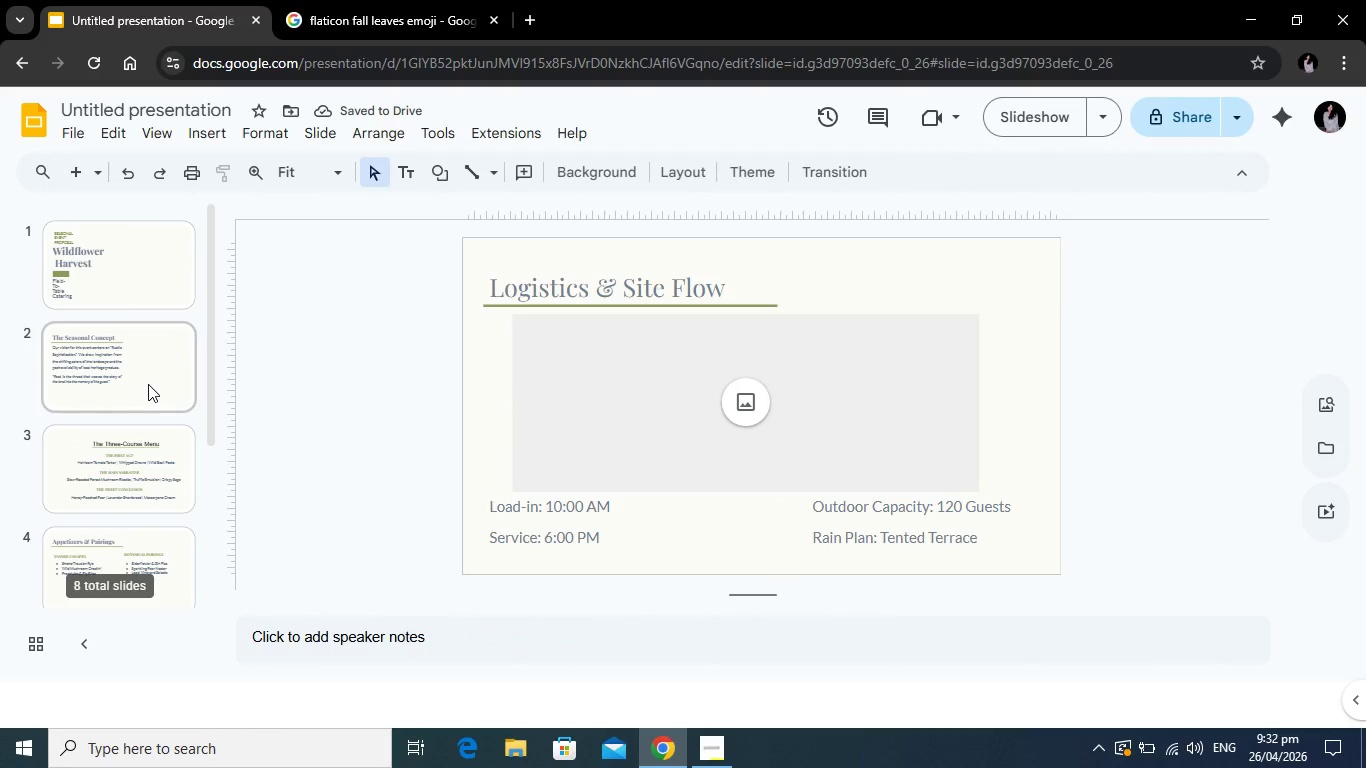 
left_click([148, 384])
 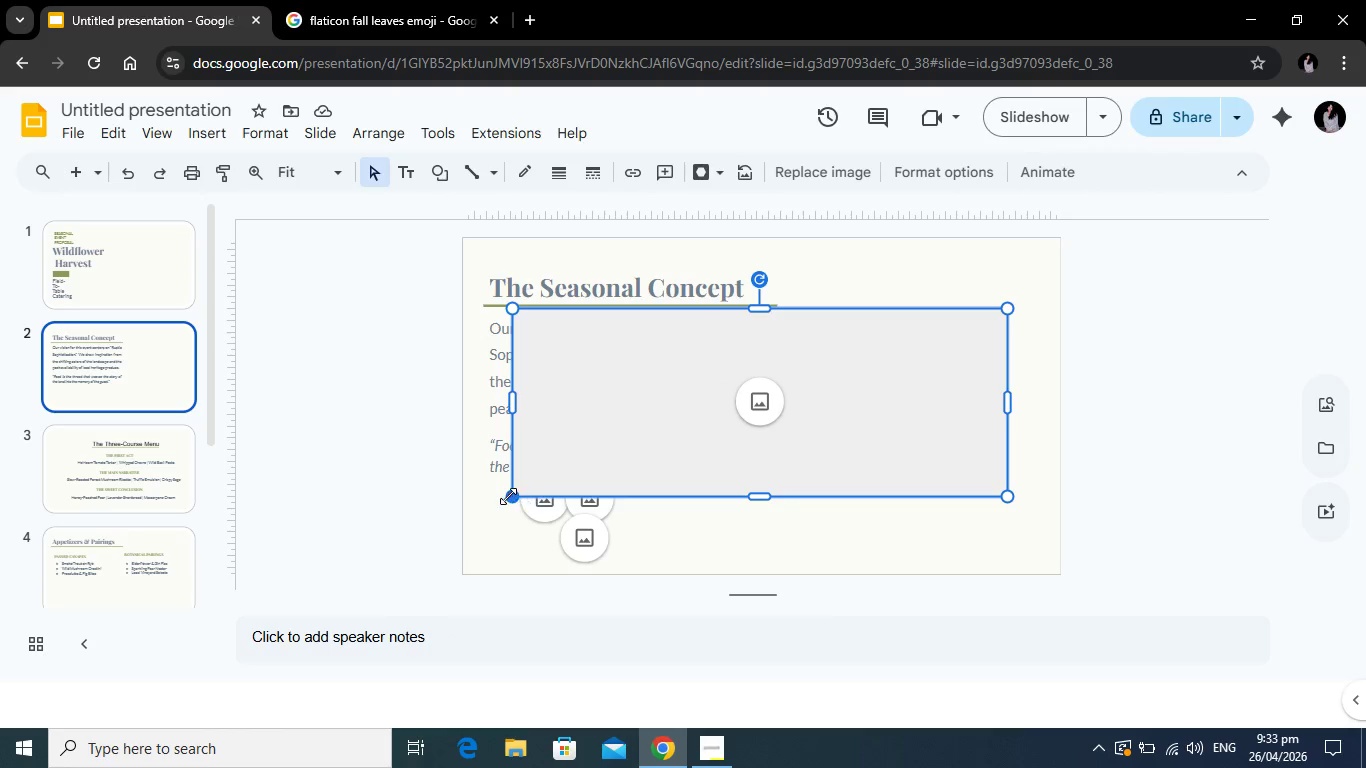 
left_click_drag(start_coordinate=[508, 496], to_coordinate=[667, 496])
 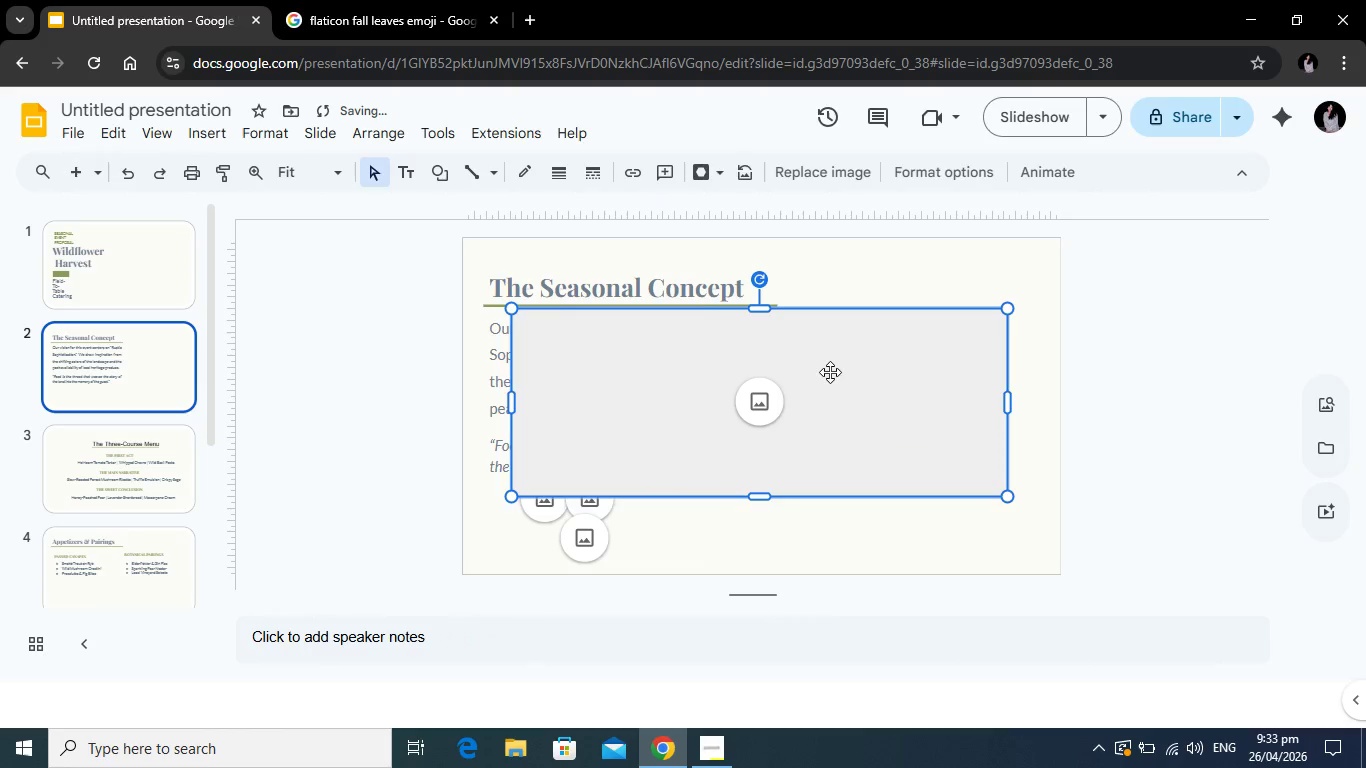 
key(Backspace)
 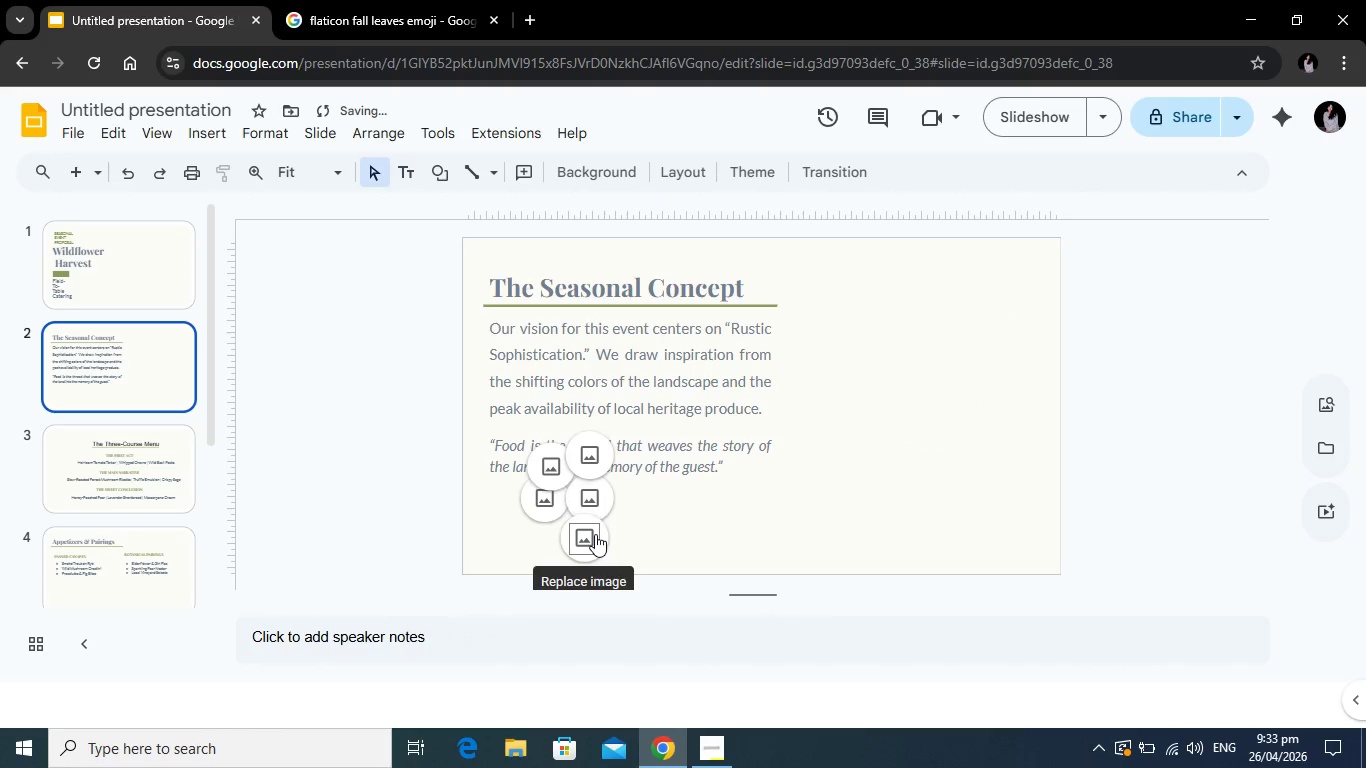 
left_click([595, 534])
 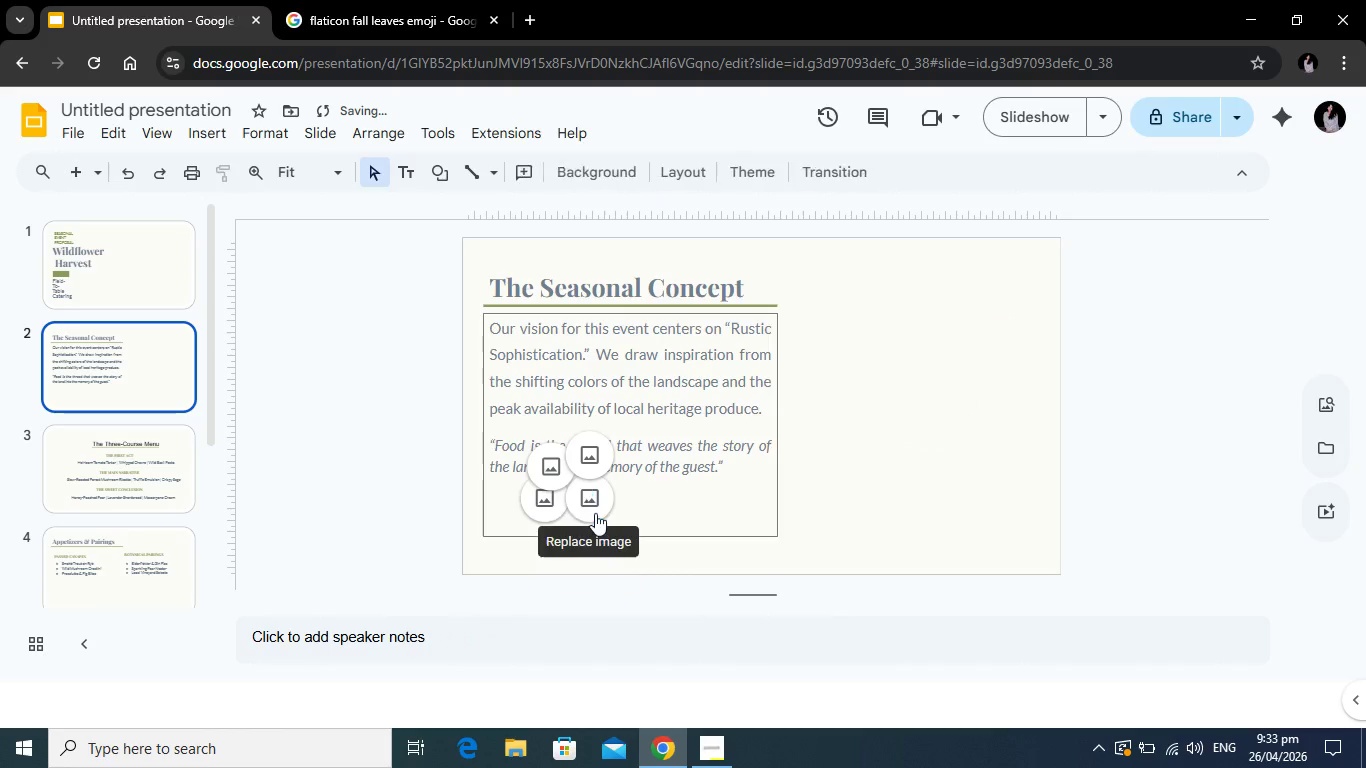 
key(Backspace)
 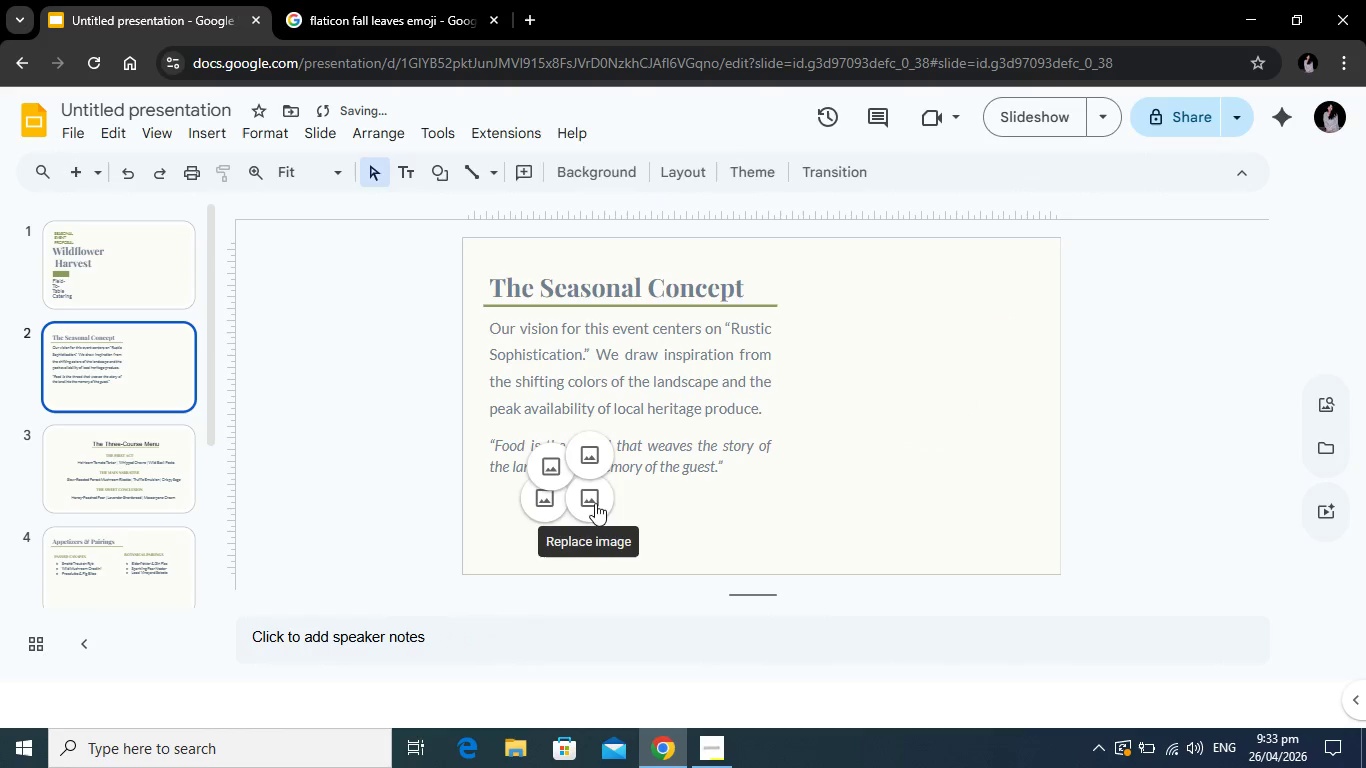 
left_click([595, 503])
 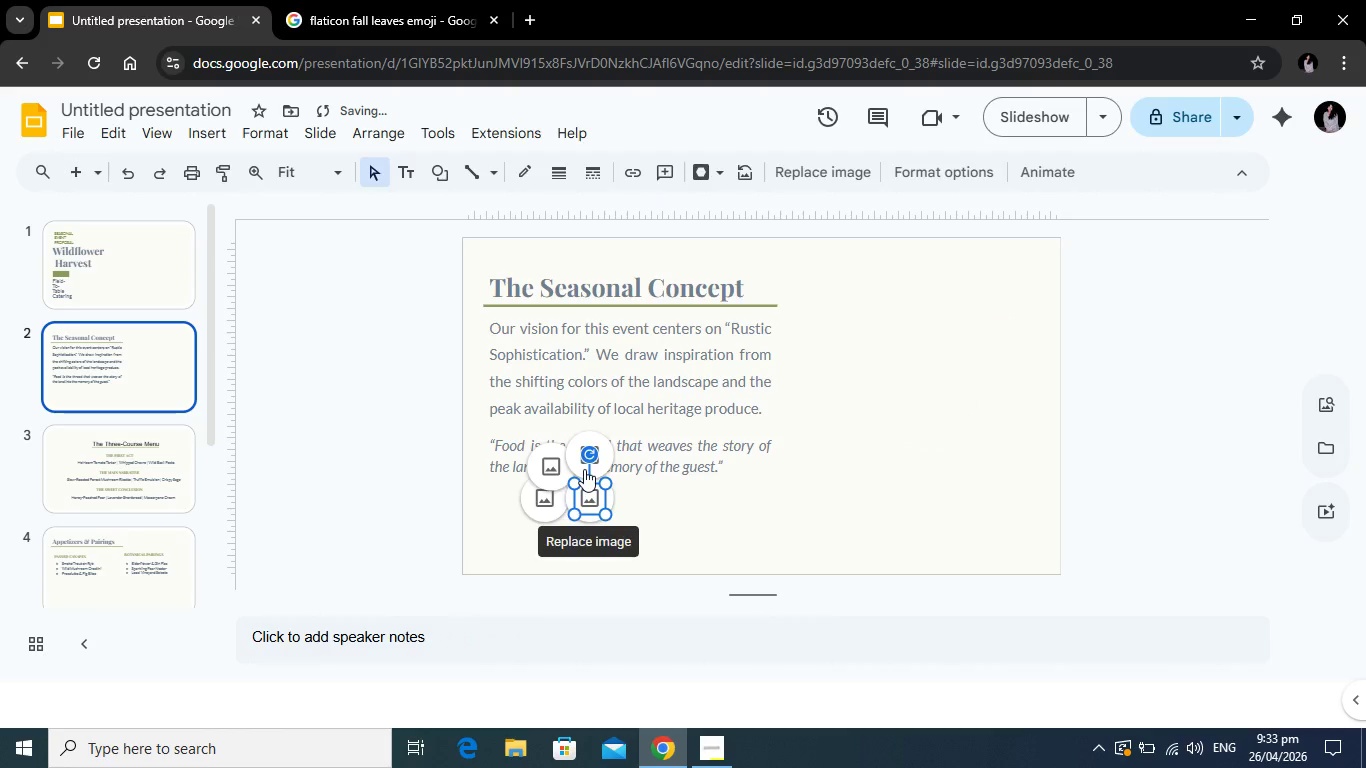 
key(Backspace)
 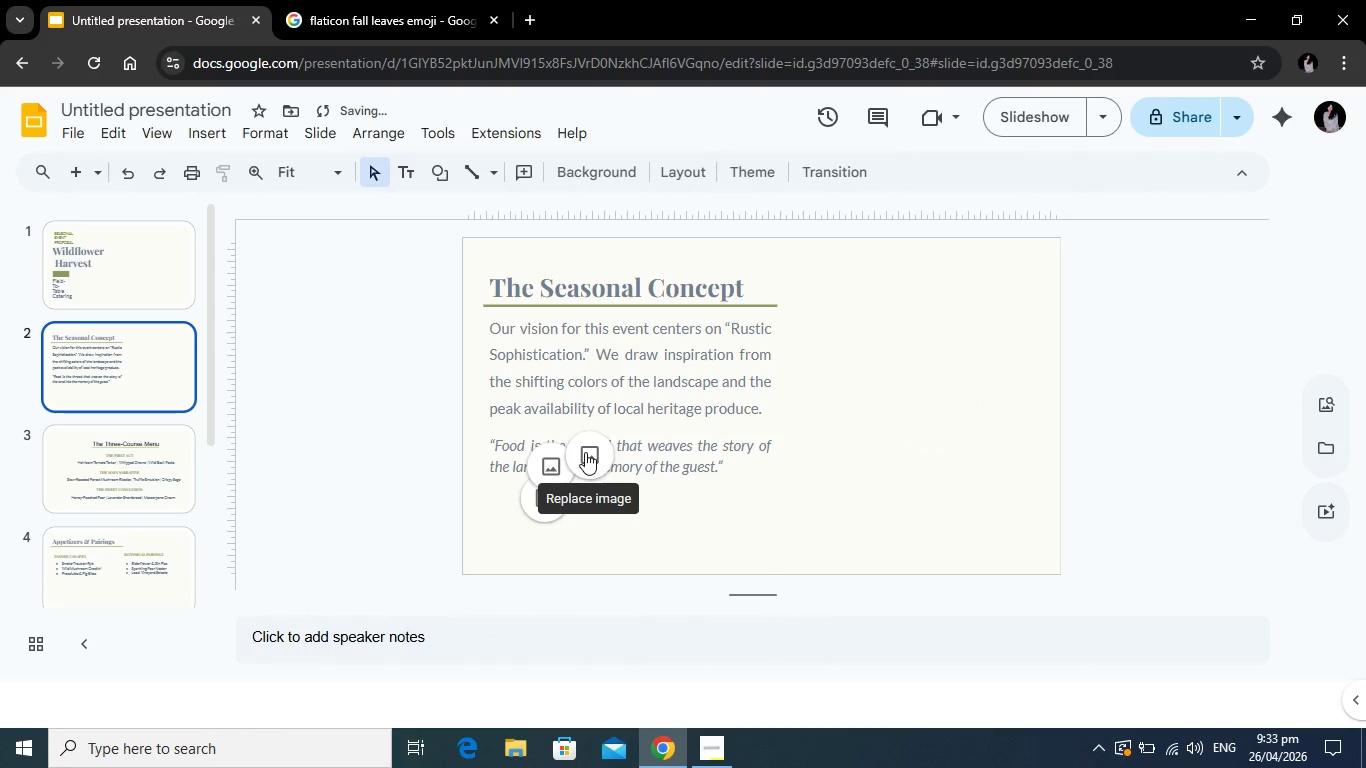 
left_click([585, 452])
 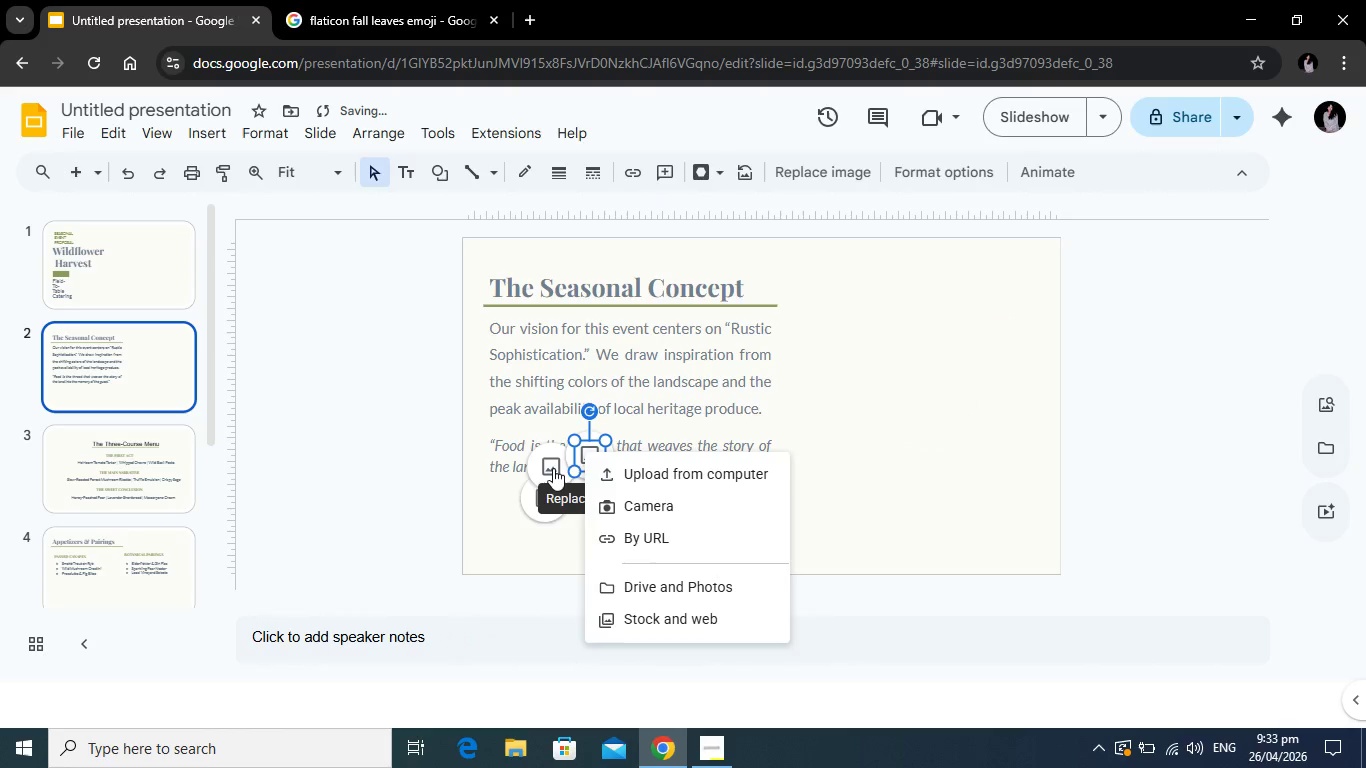 
key(Backspace)
 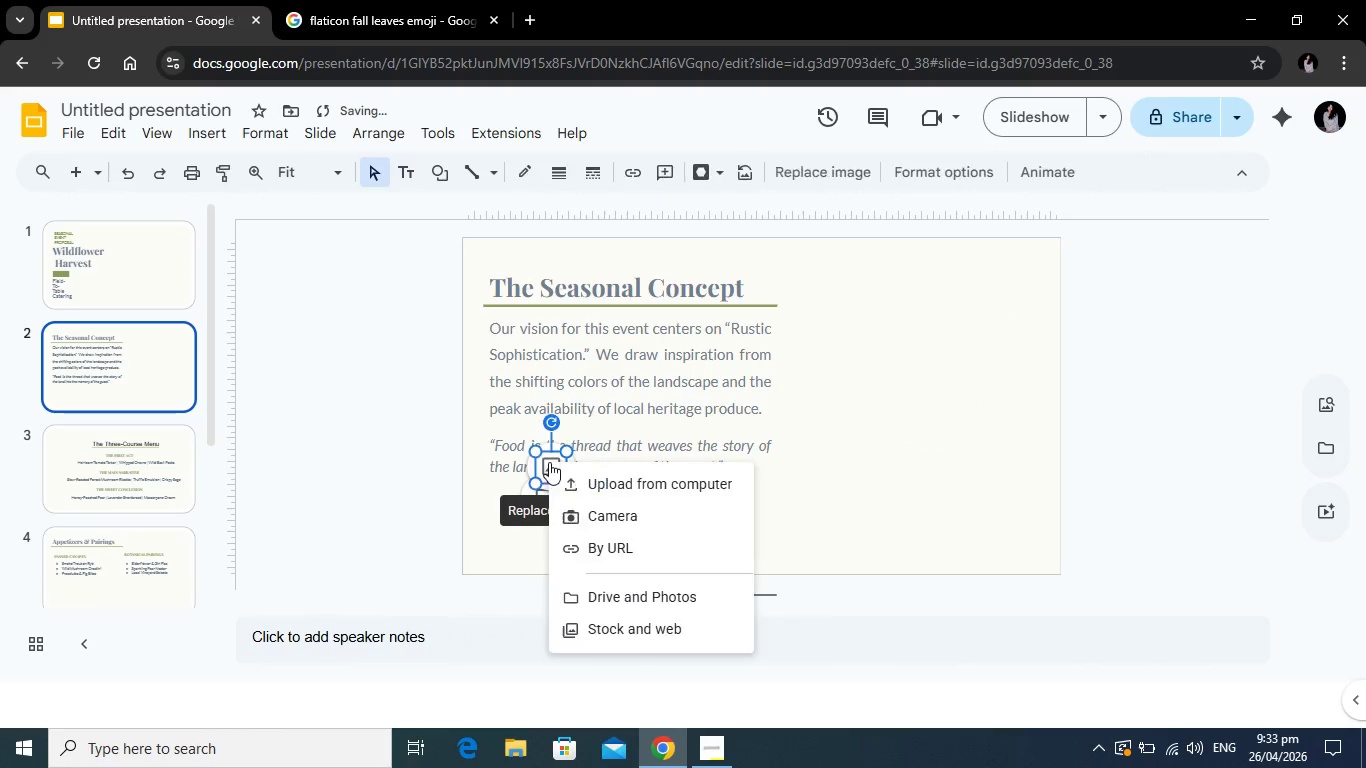 
left_click([549, 462])
 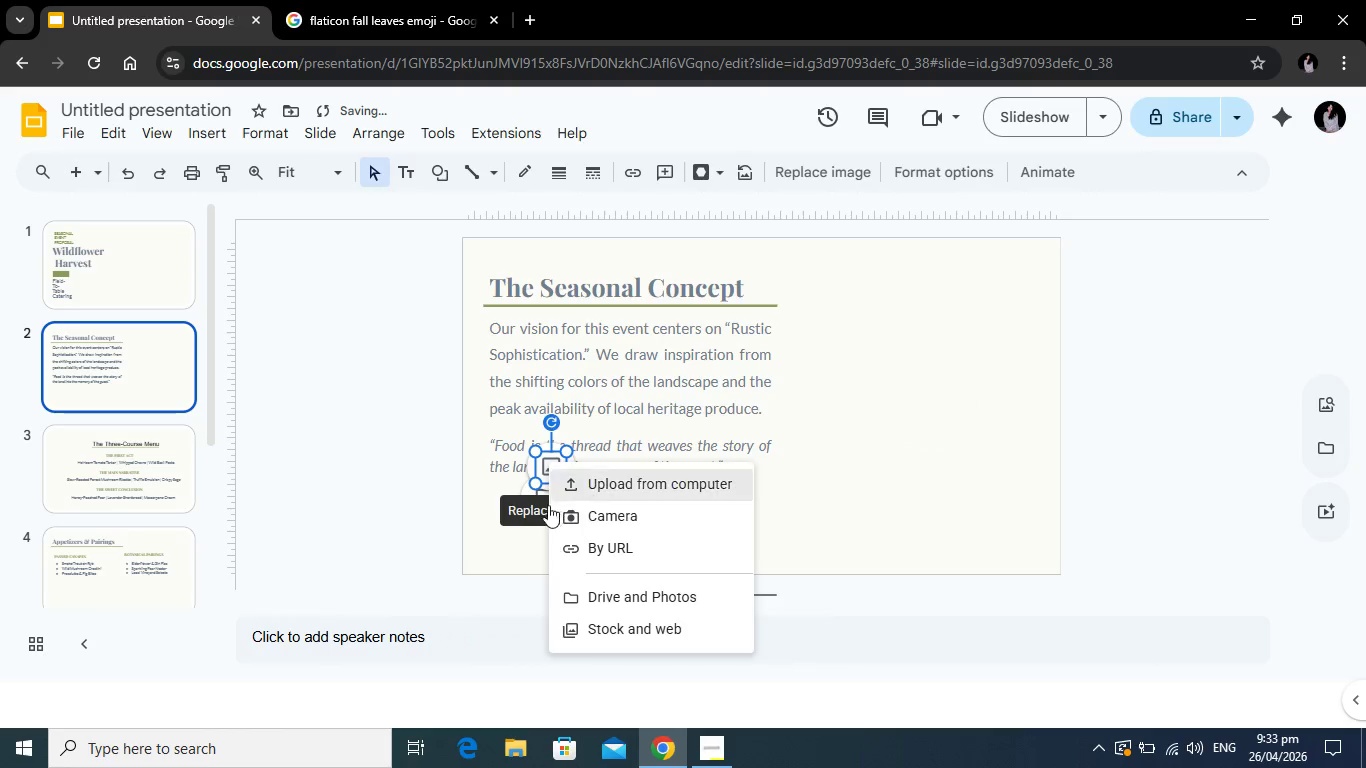 
key(Backspace)
 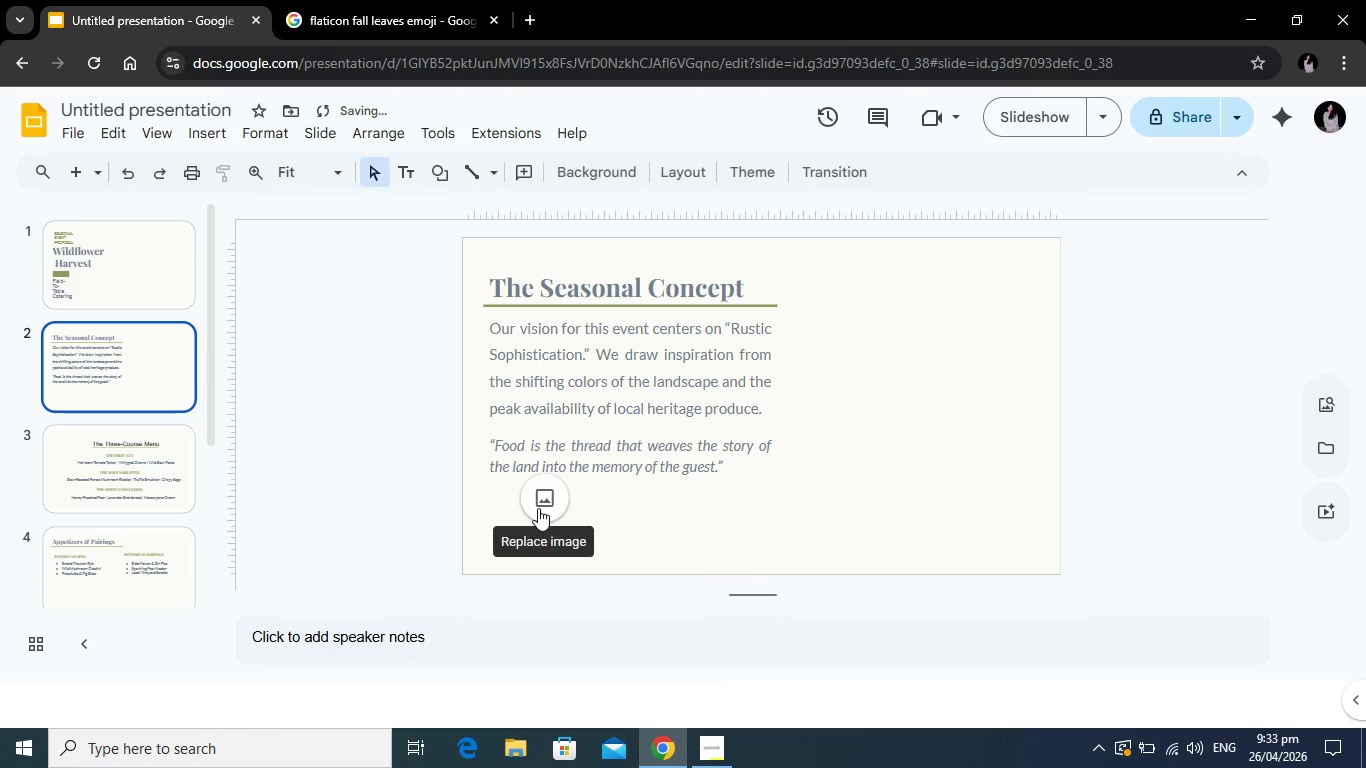 
left_click([538, 508])
 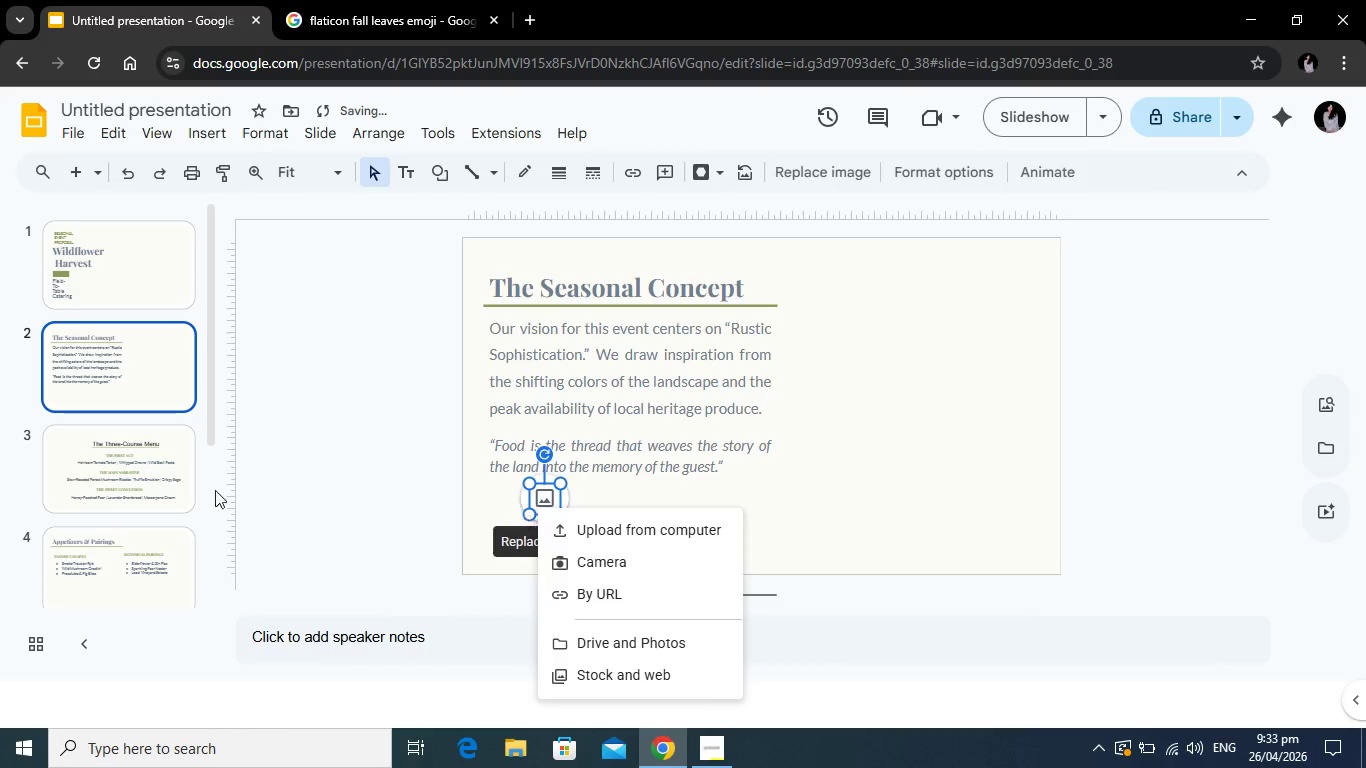 
key(Backspace)
 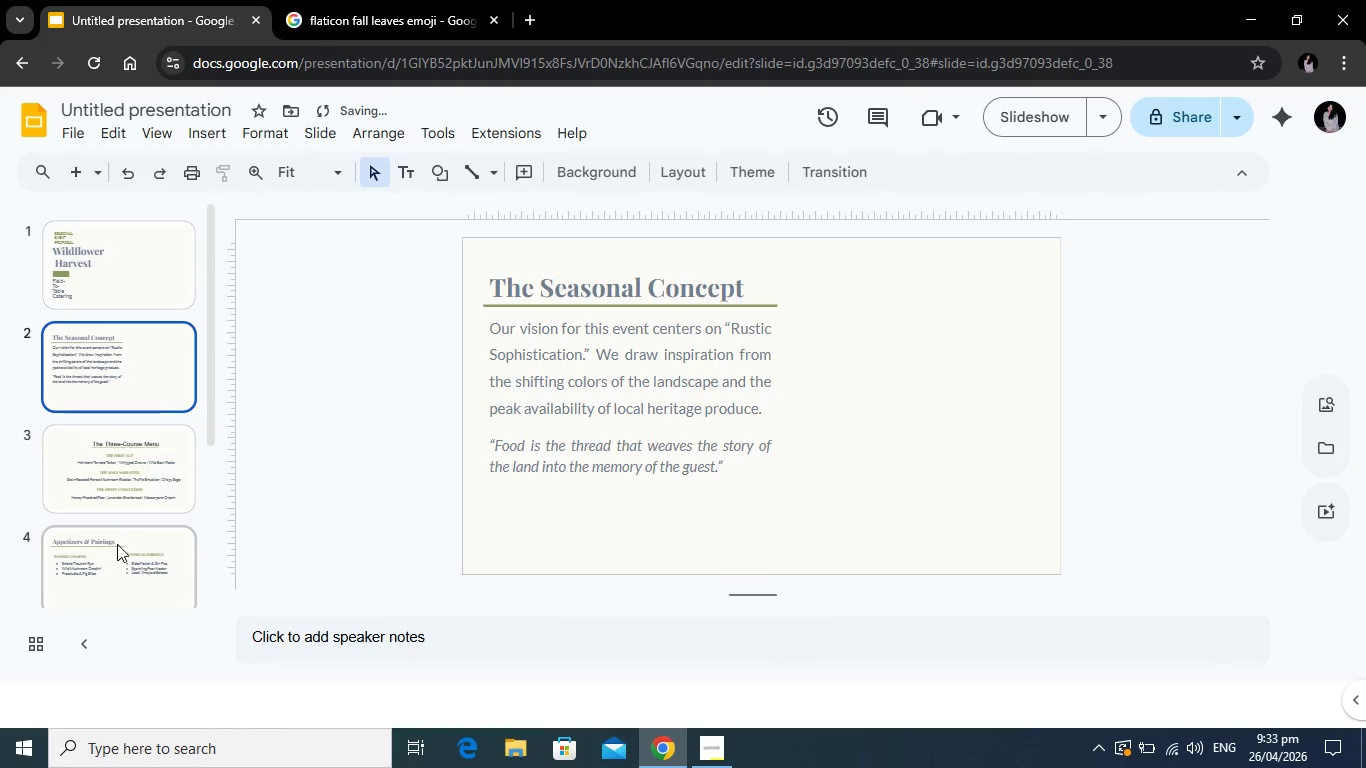 
scroll: coordinate [102, 474], scroll_direction: down, amount: 3.0
 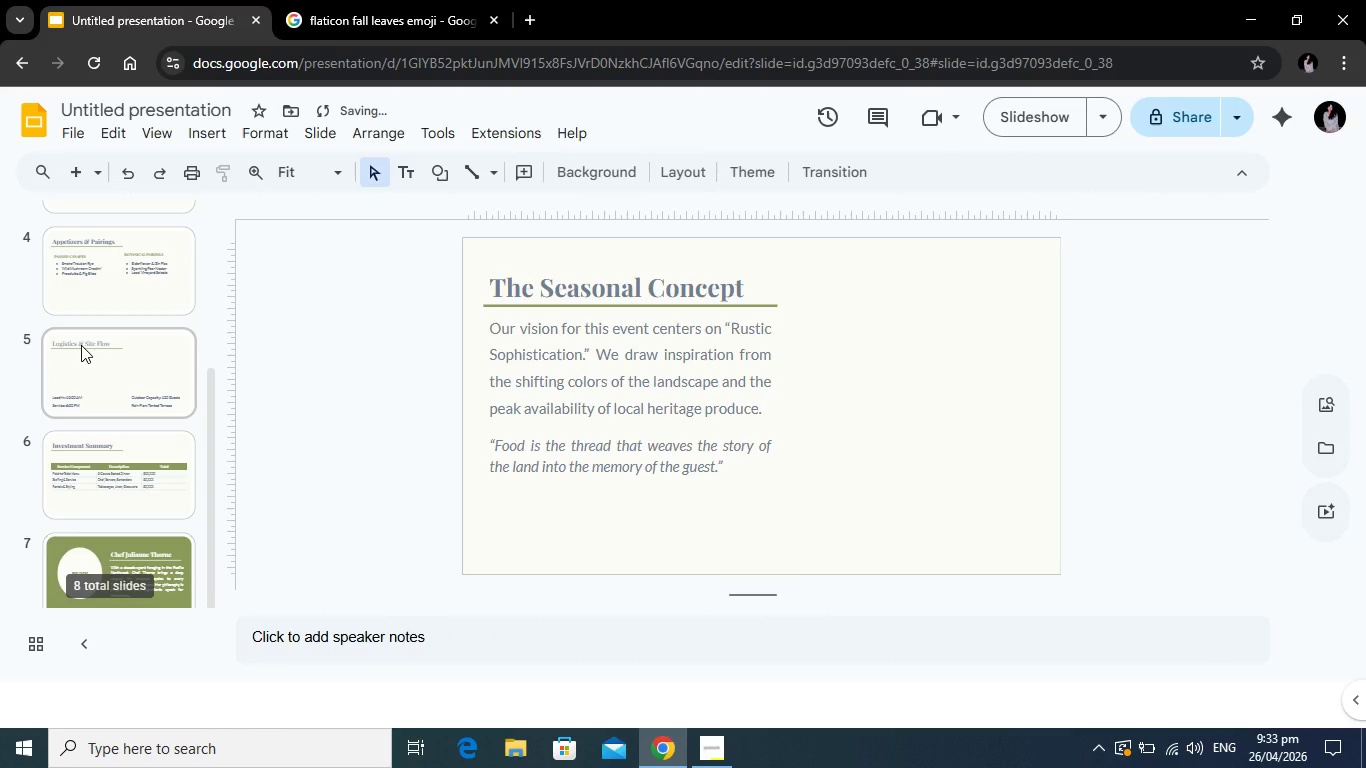 
left_click([81, 345])
 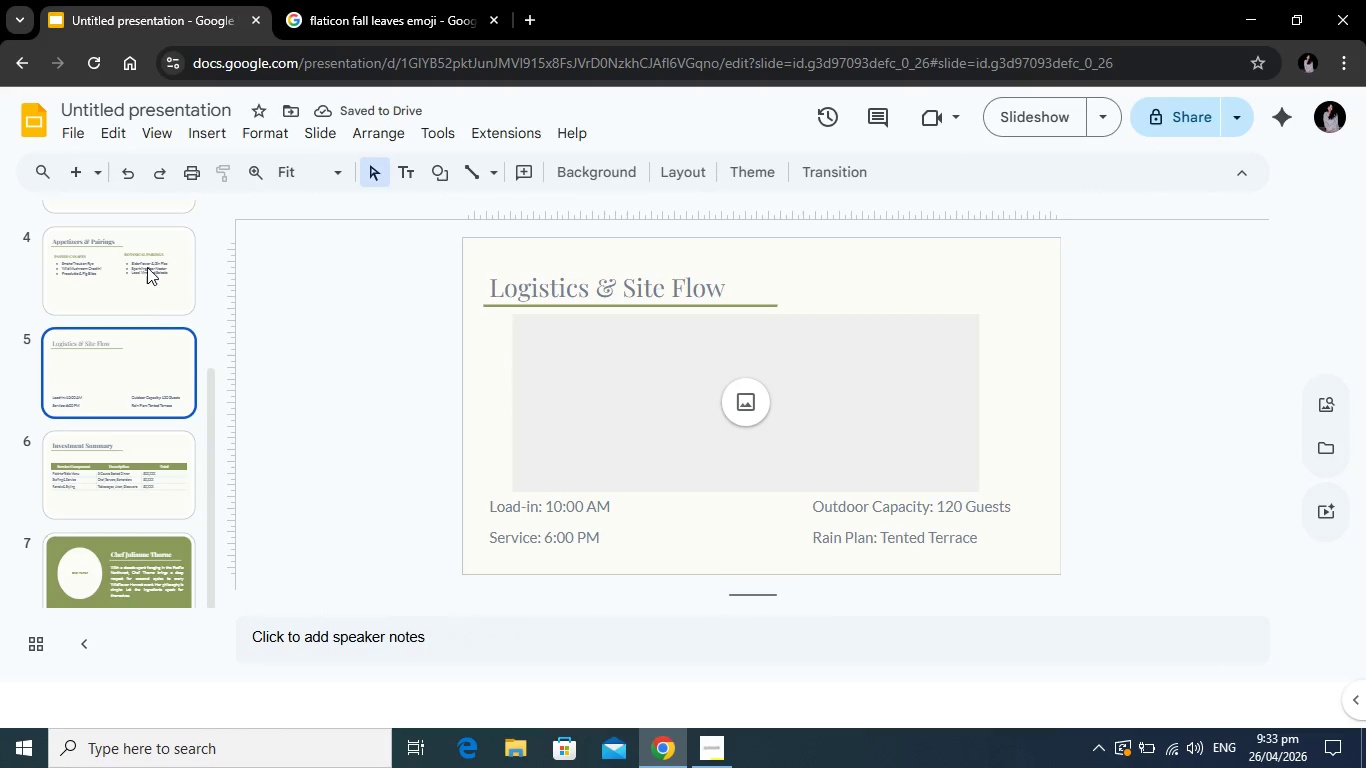 
scroll: coordinate [125, 377], scroll_direction: up, amount: 3.0
 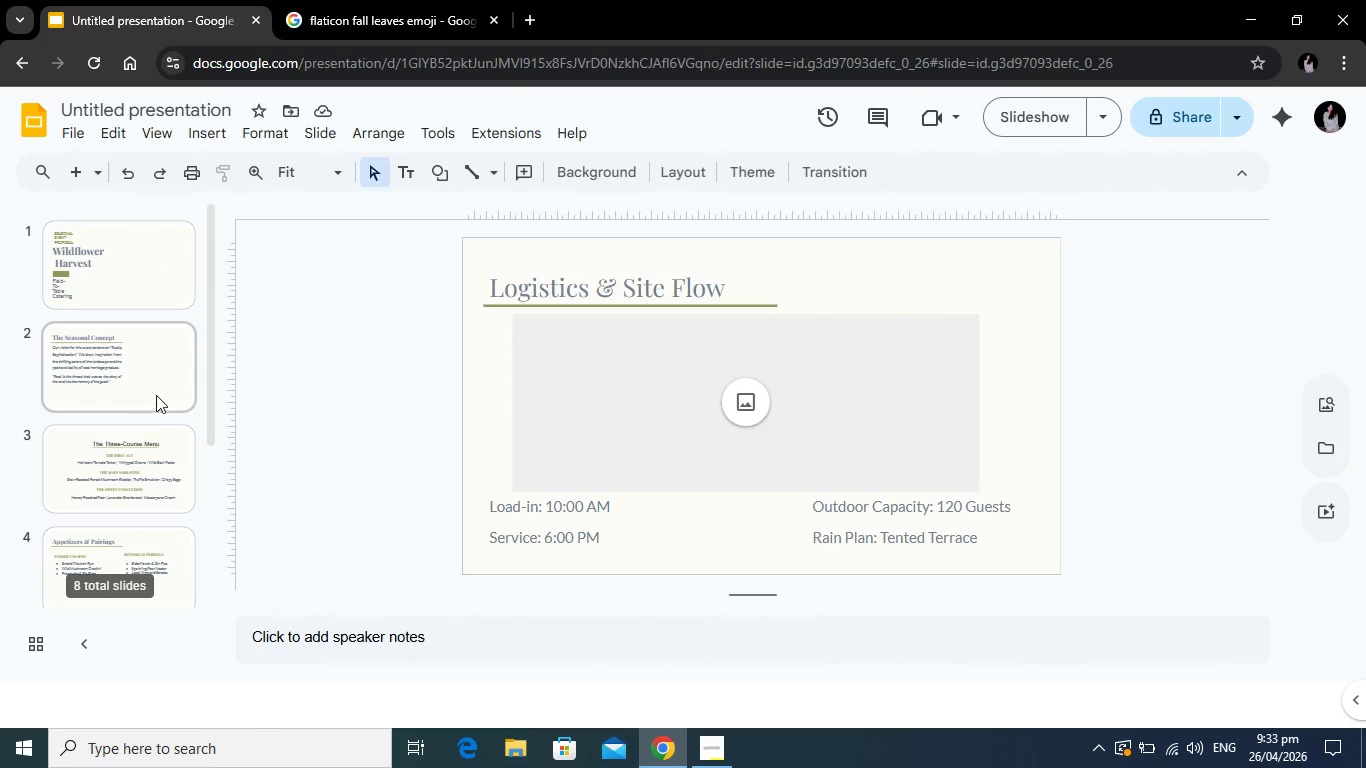 
left_click([156, 395])
 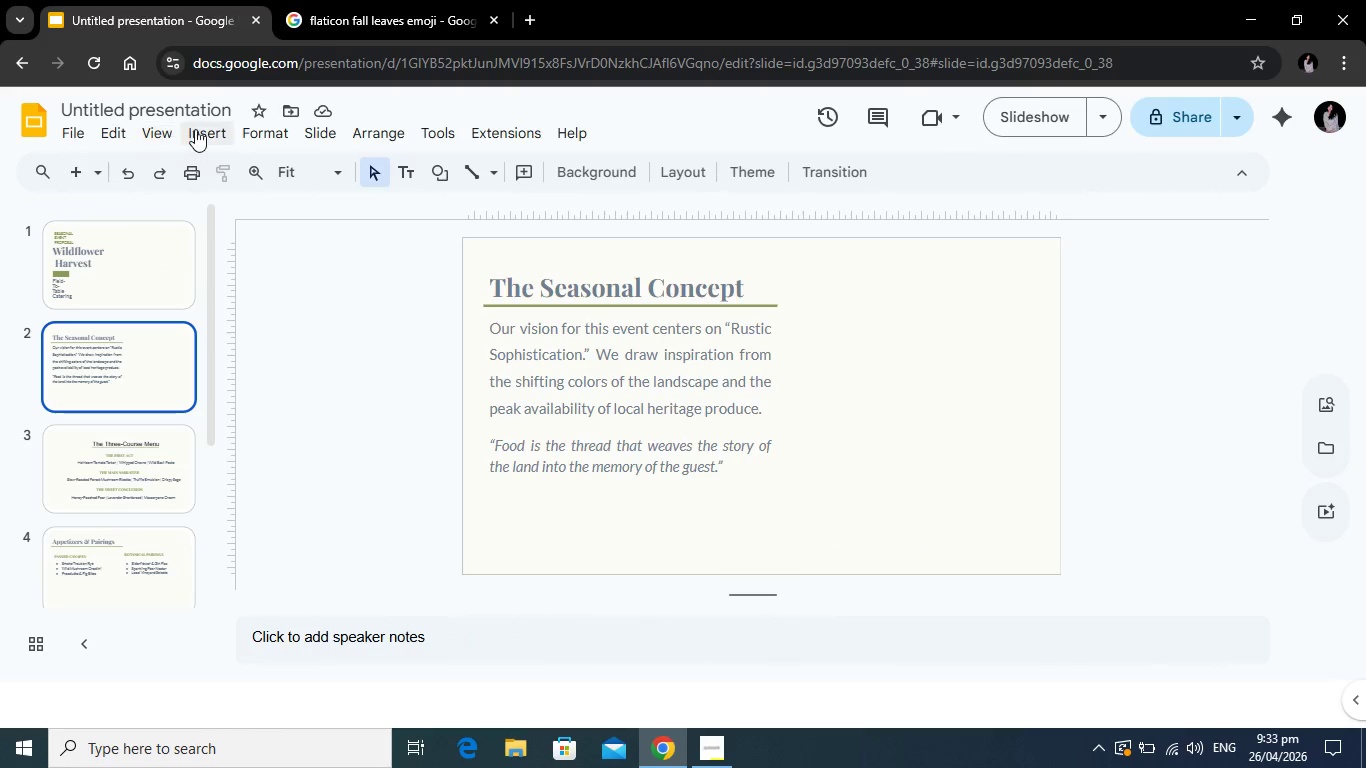 
mouse_move([210, 157])
 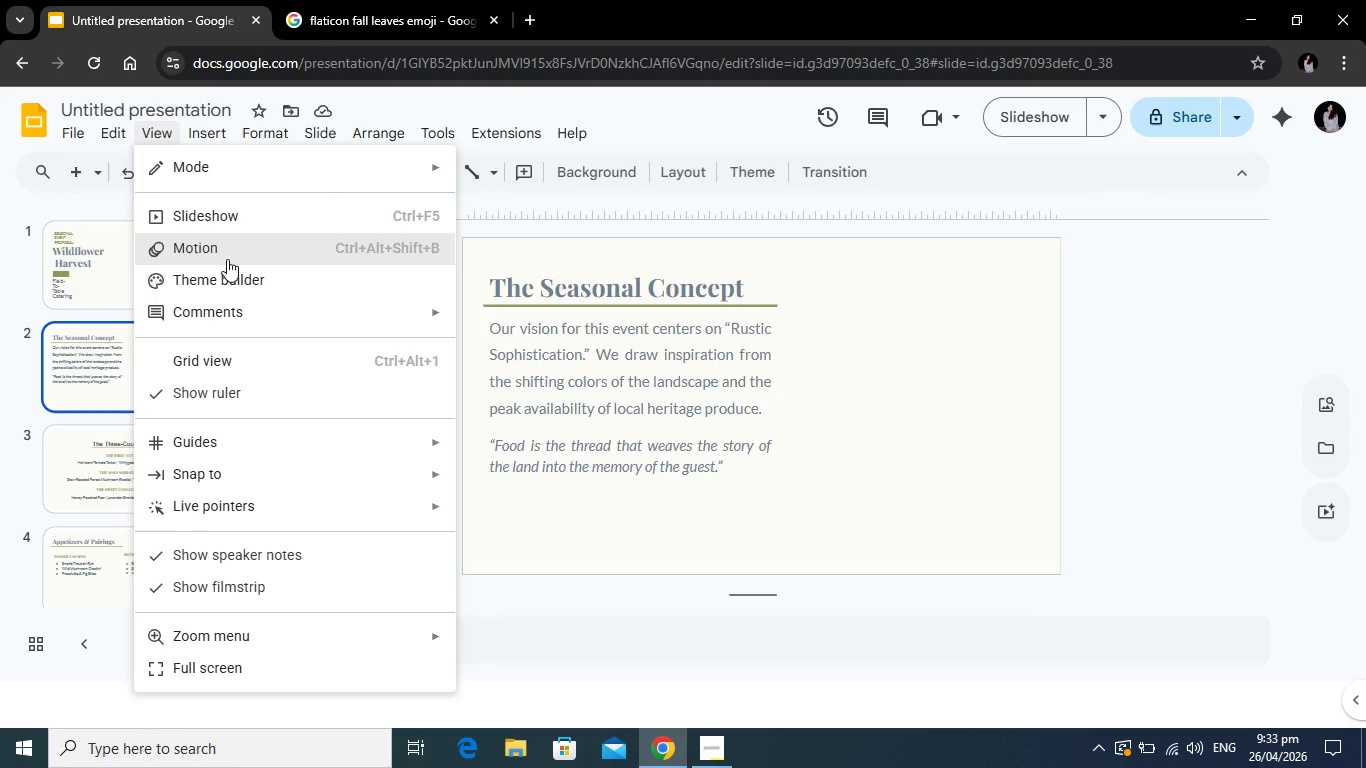 
left_click([228, 269])
 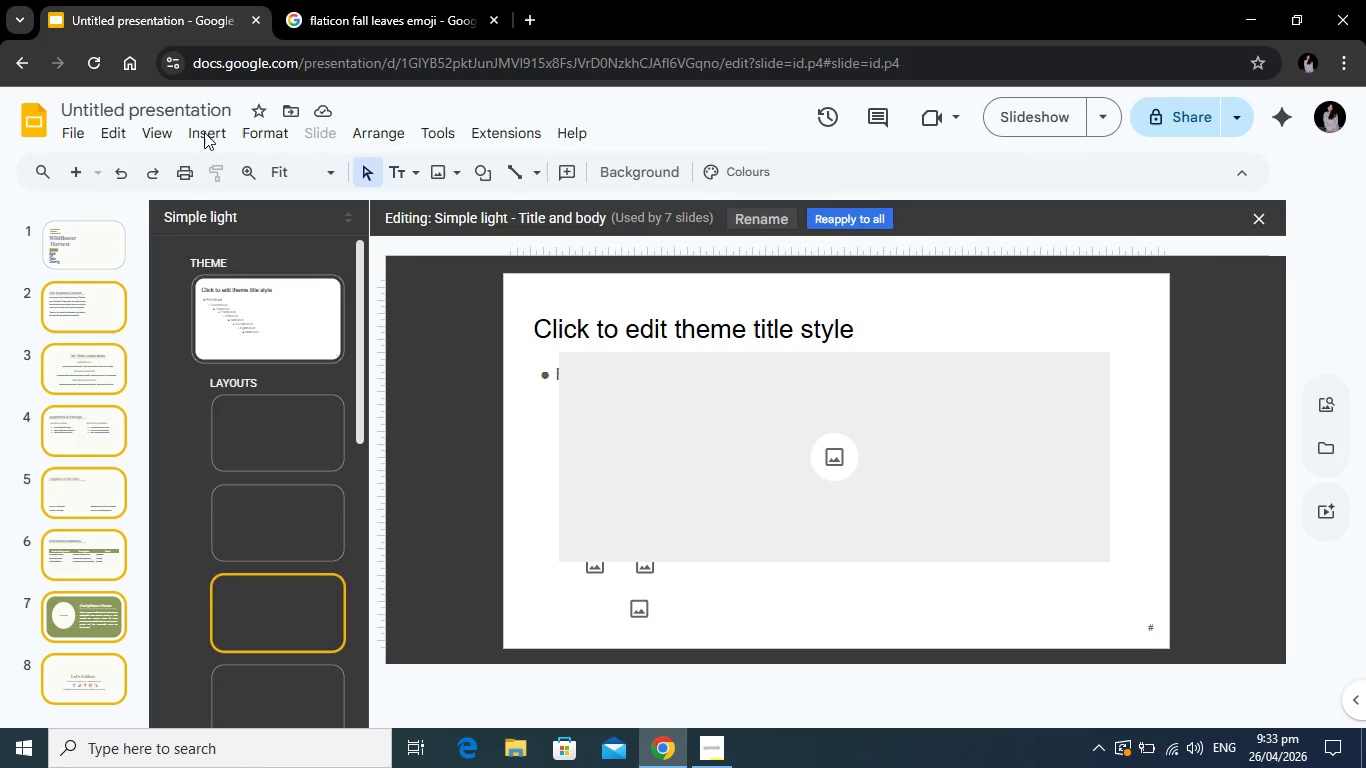 
left_click([205, 129])
 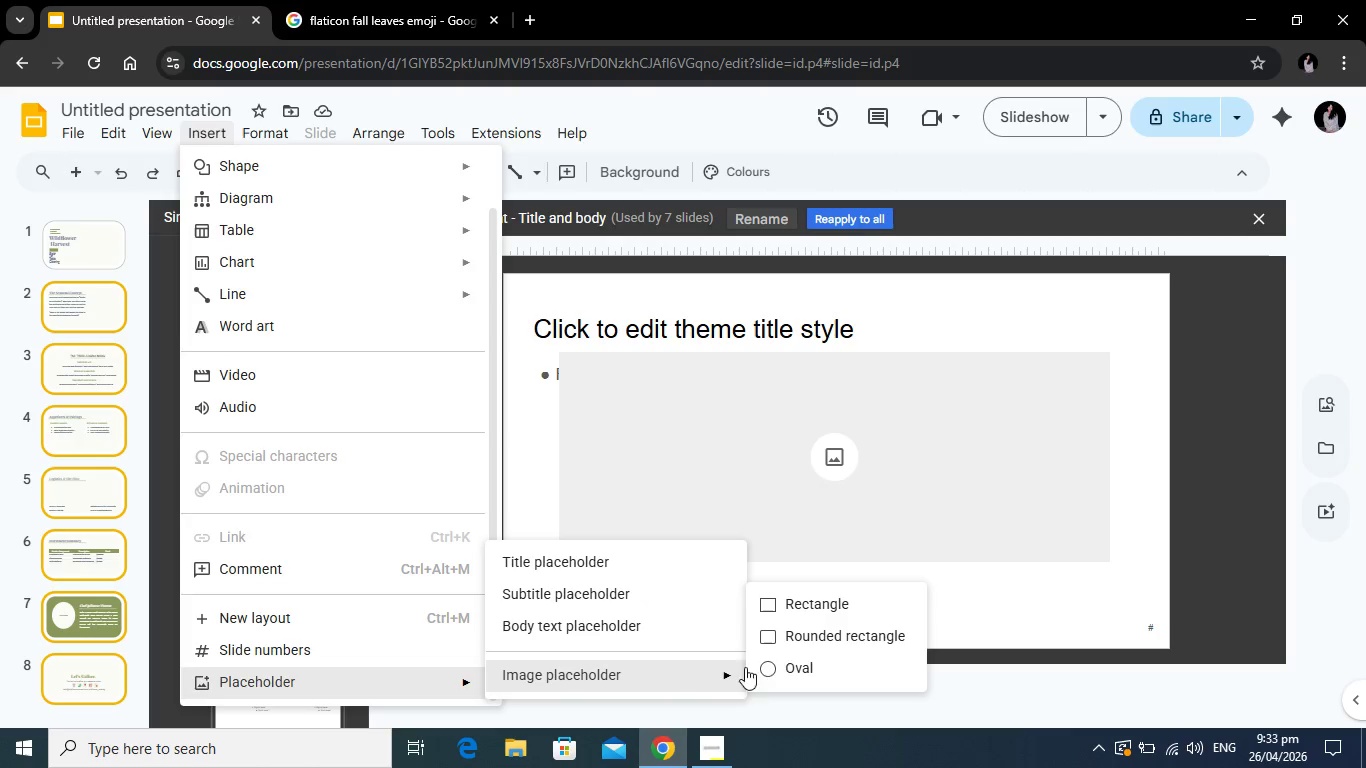 
left_click([788, 602])
 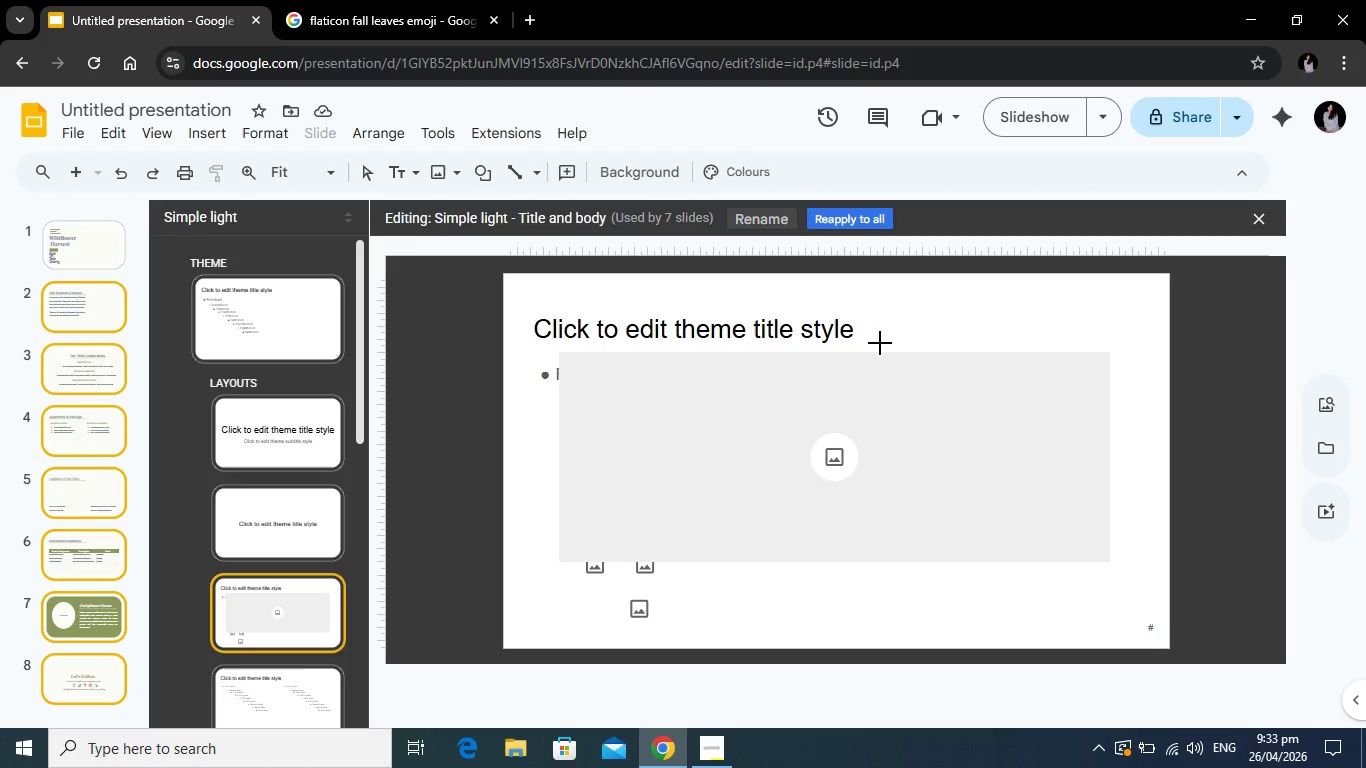 
left_click_drag(start_coordinate=[880, 343], to_coordinate=[1123, 608])
 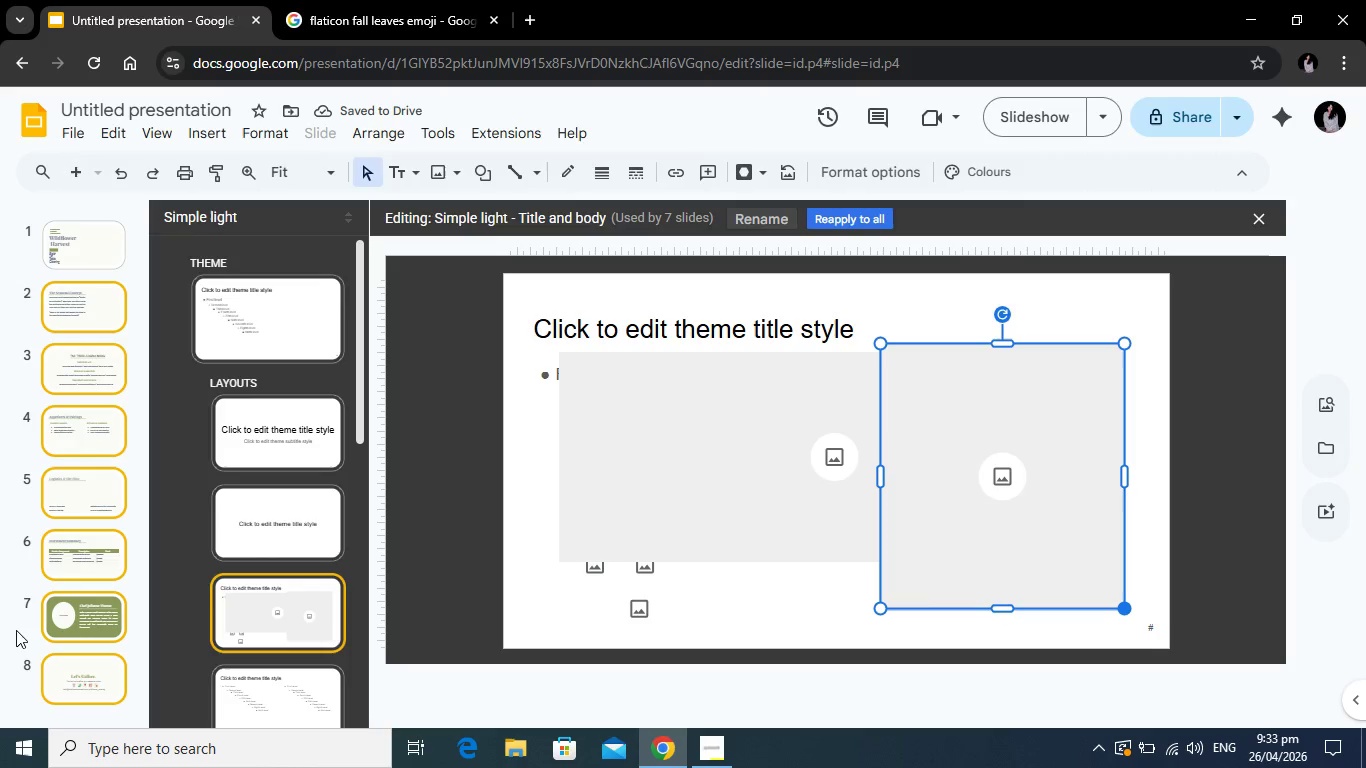 
left_click([68, 297])
 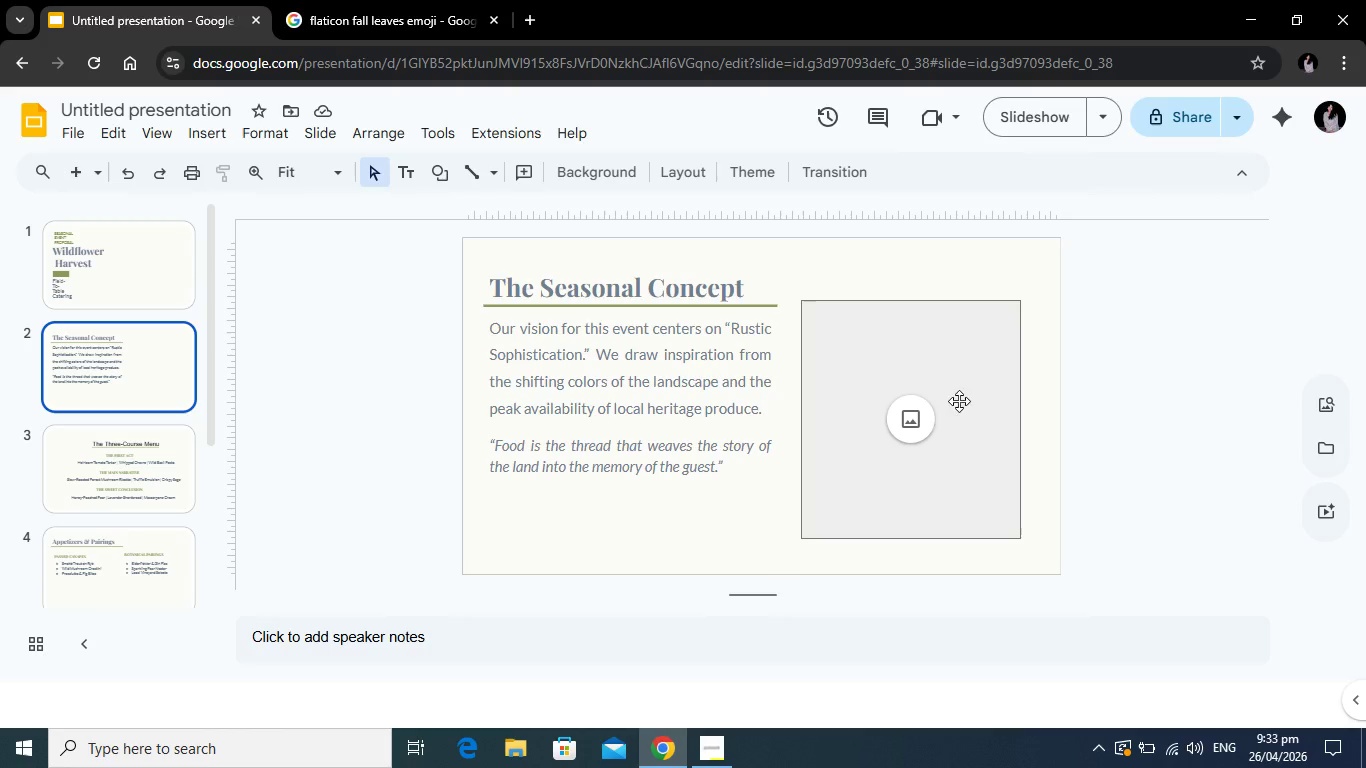 
left_click_drag(start_coordinate=[942, 420], to_coordinate=[941, 414])
 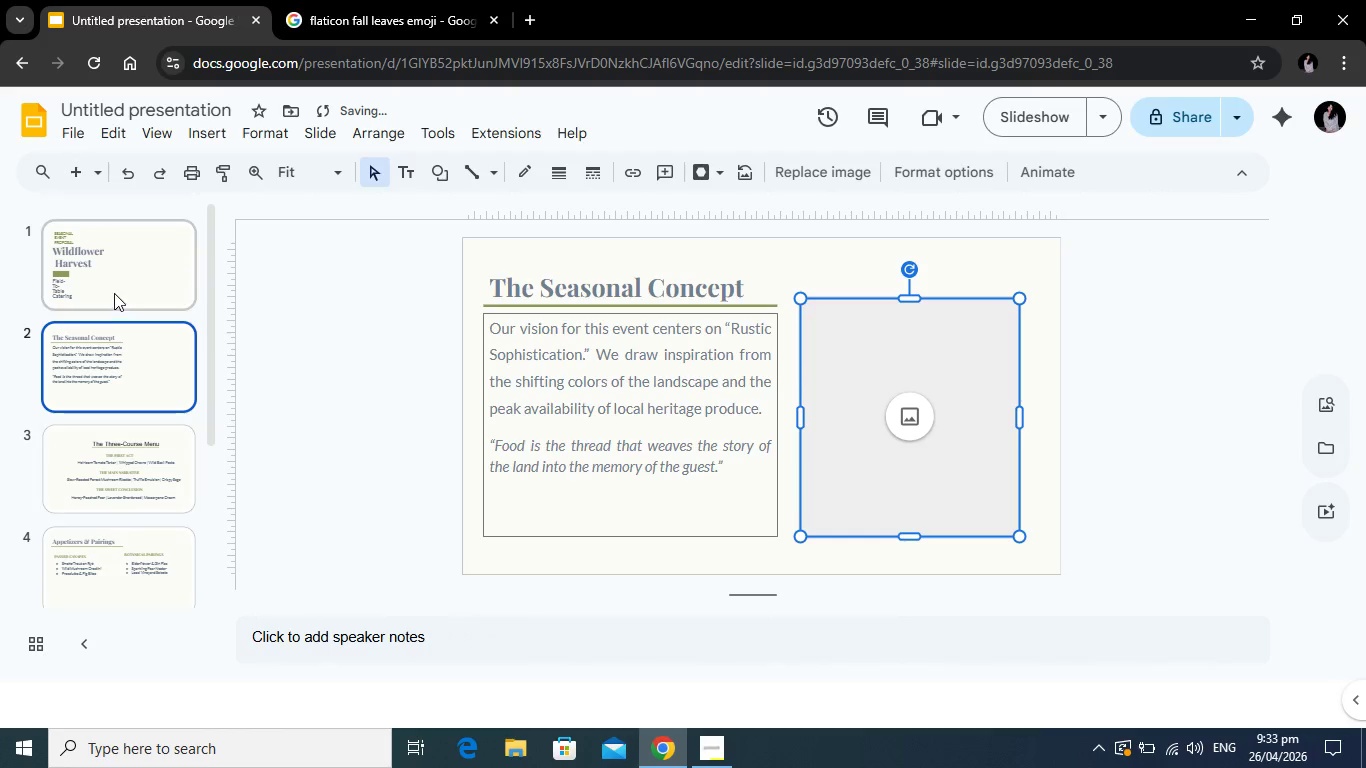 
left_click([114, 293])
 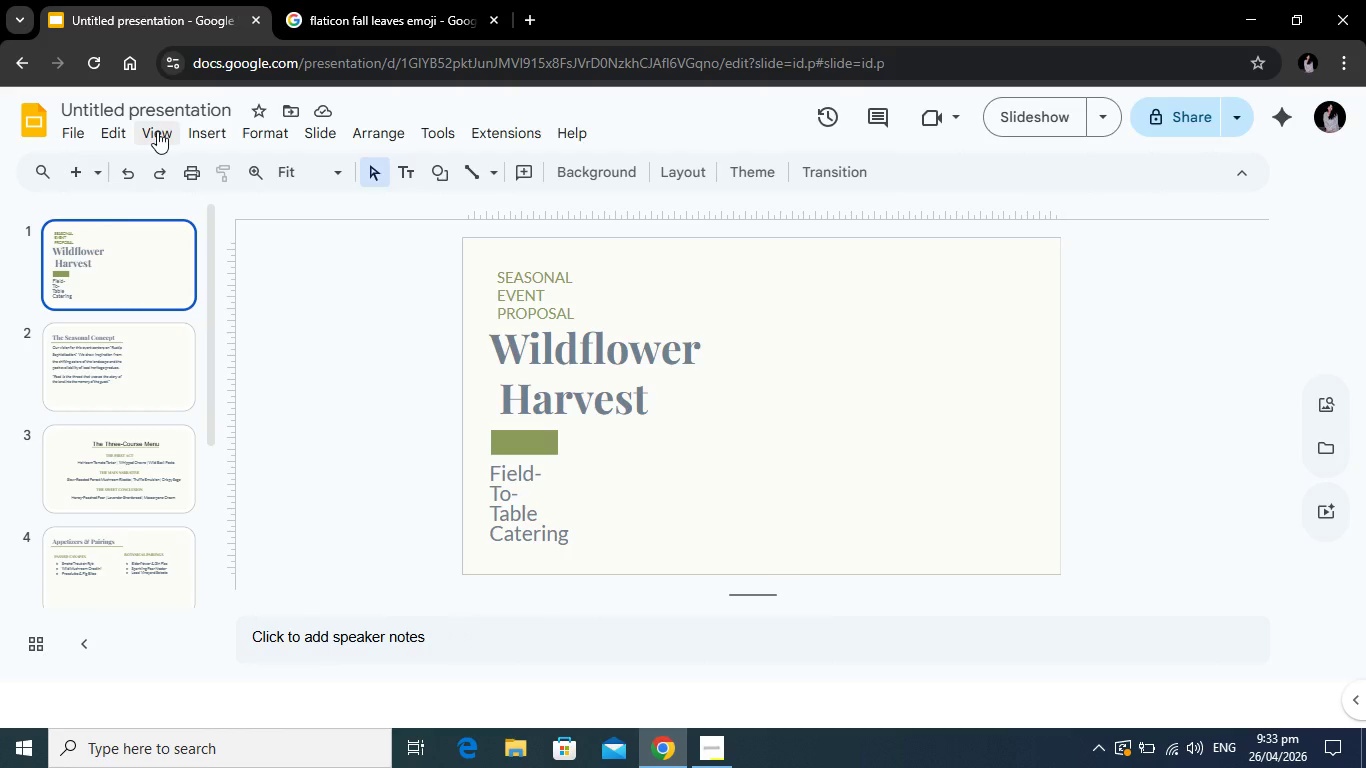 
wait(5.83)
 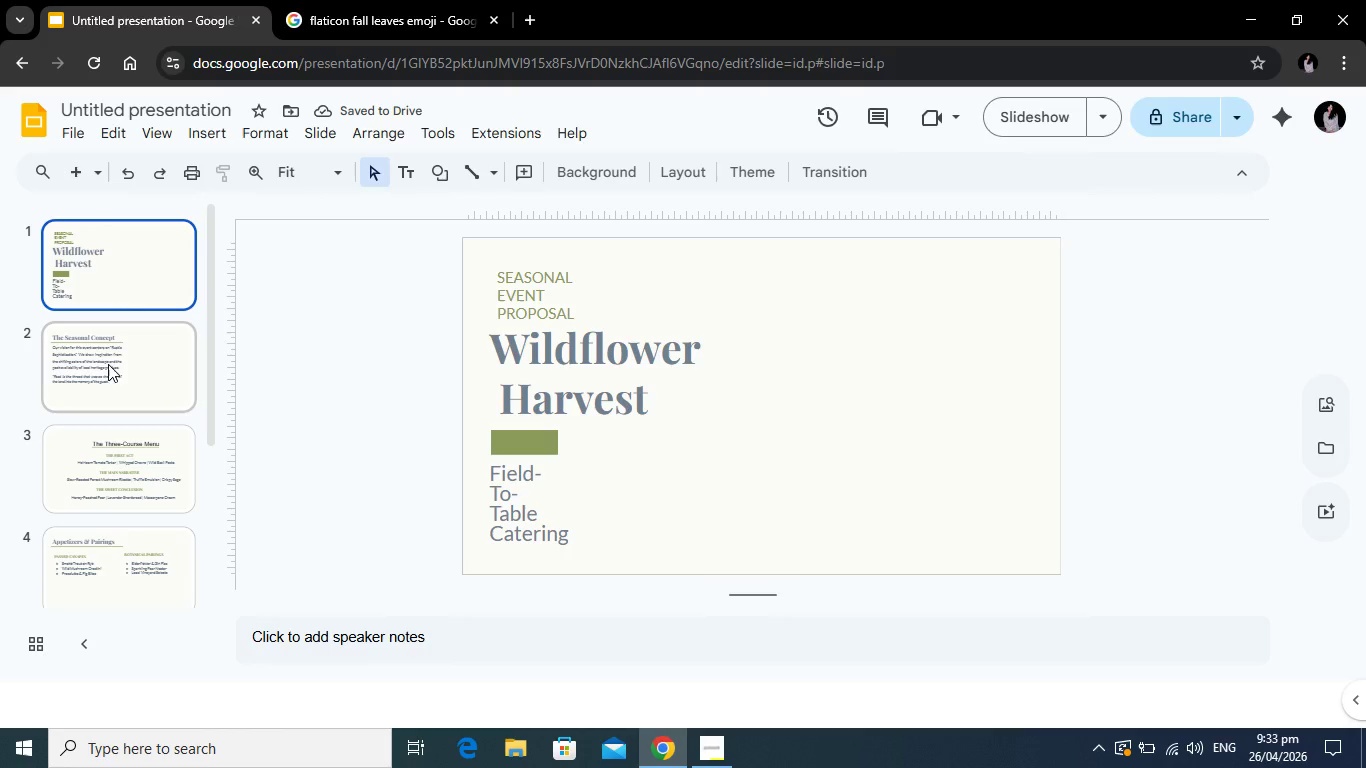 
left_click([149, 127])
 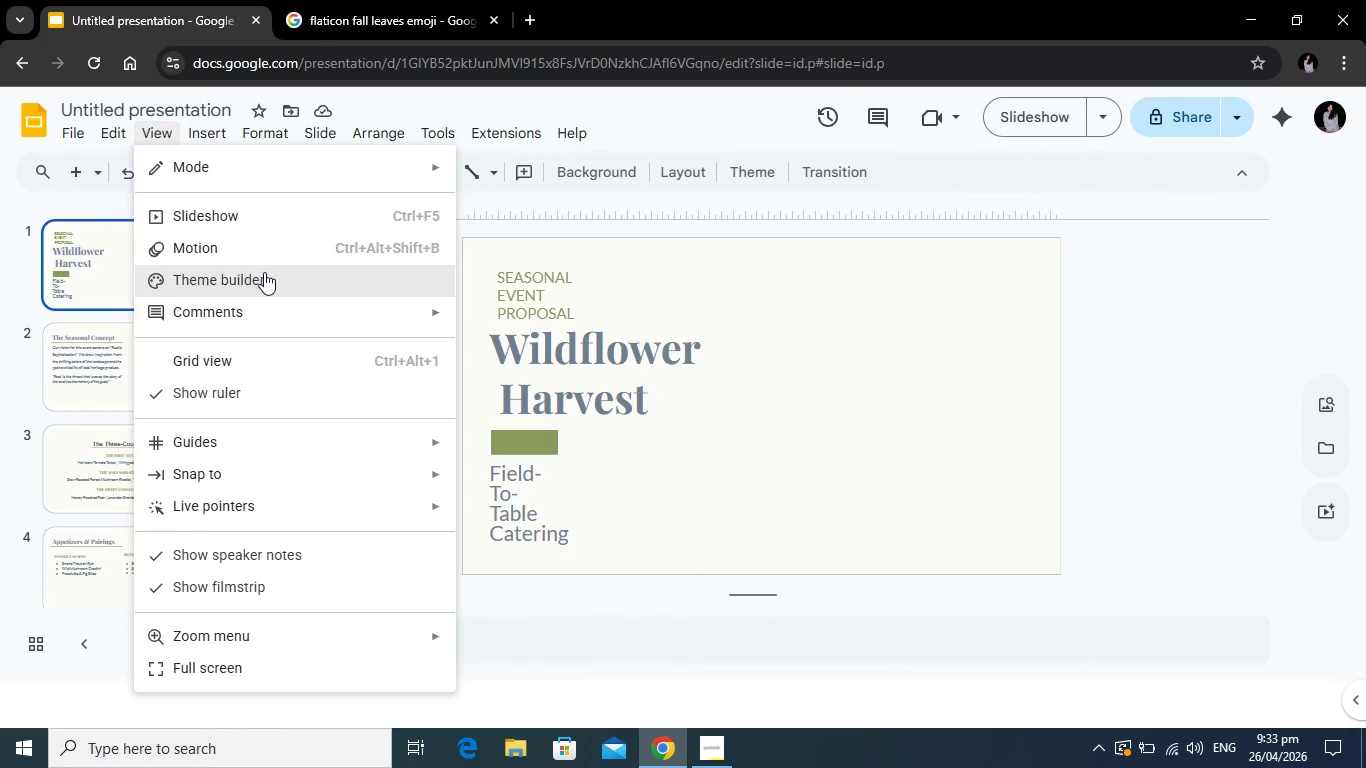 
left_click([264, 272])
 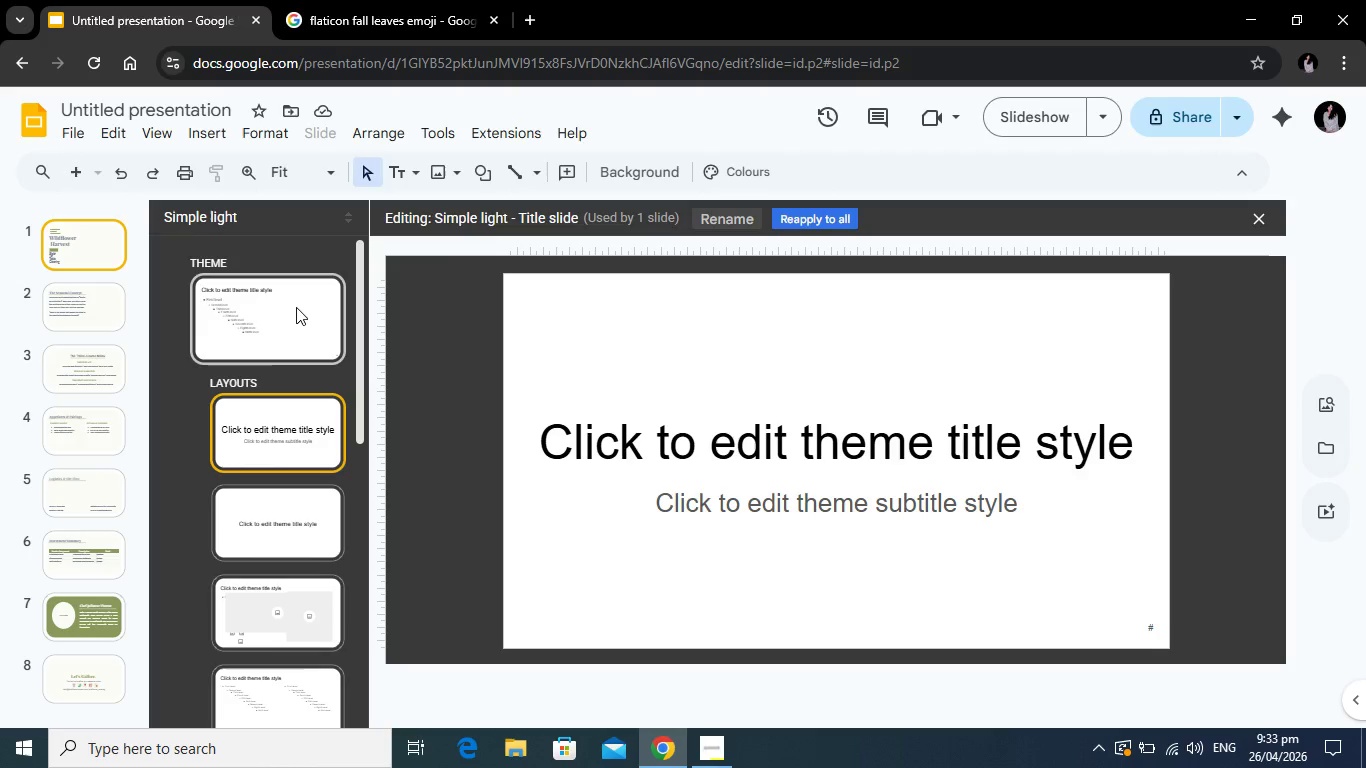 
wait(7.84)
 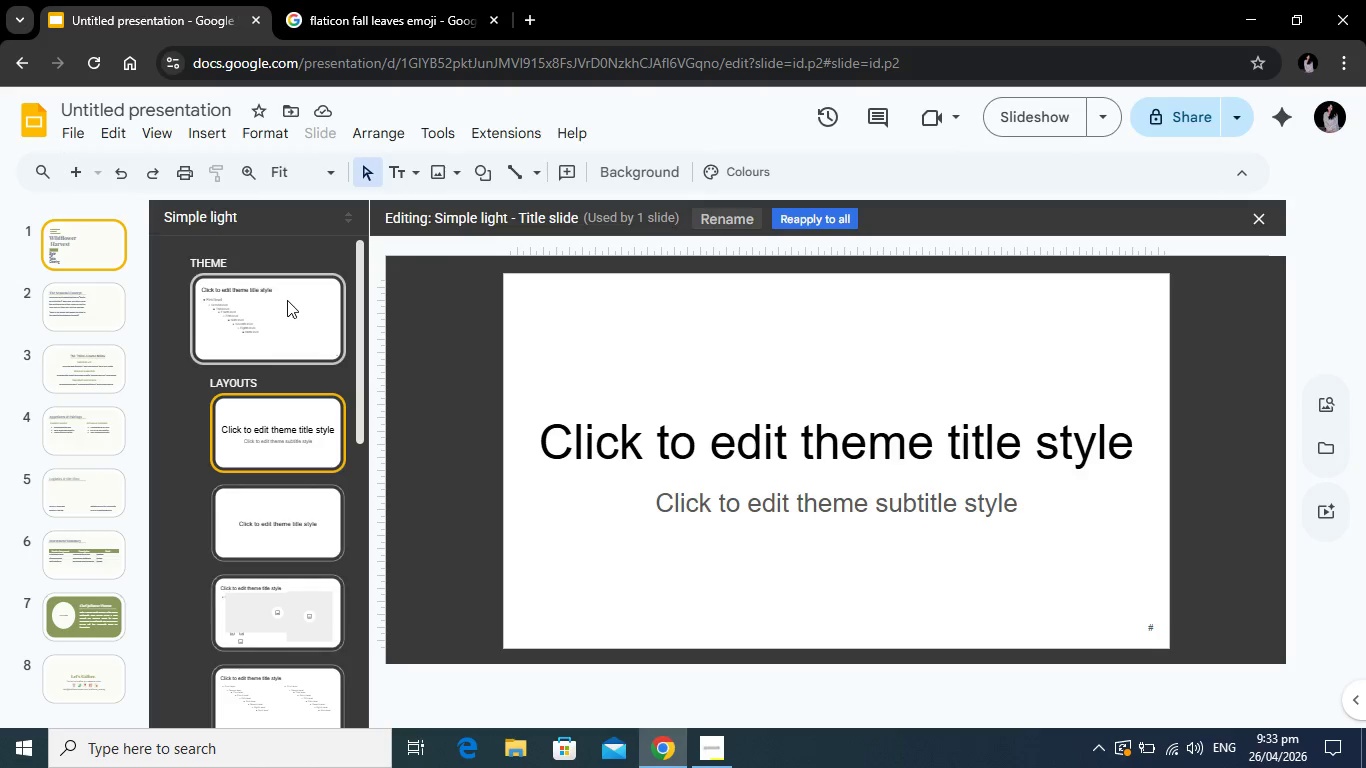 
left_click([214, 133])
 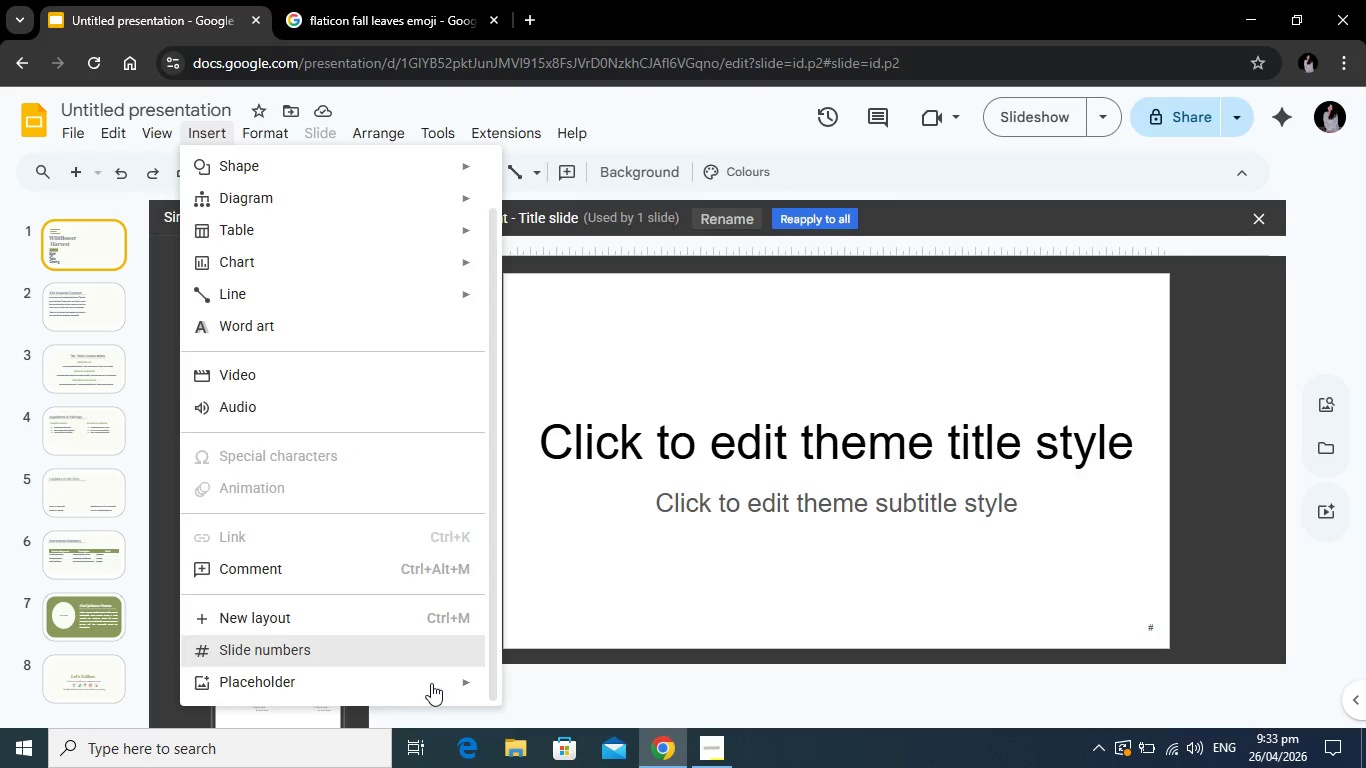 
left_click([431, 683])
 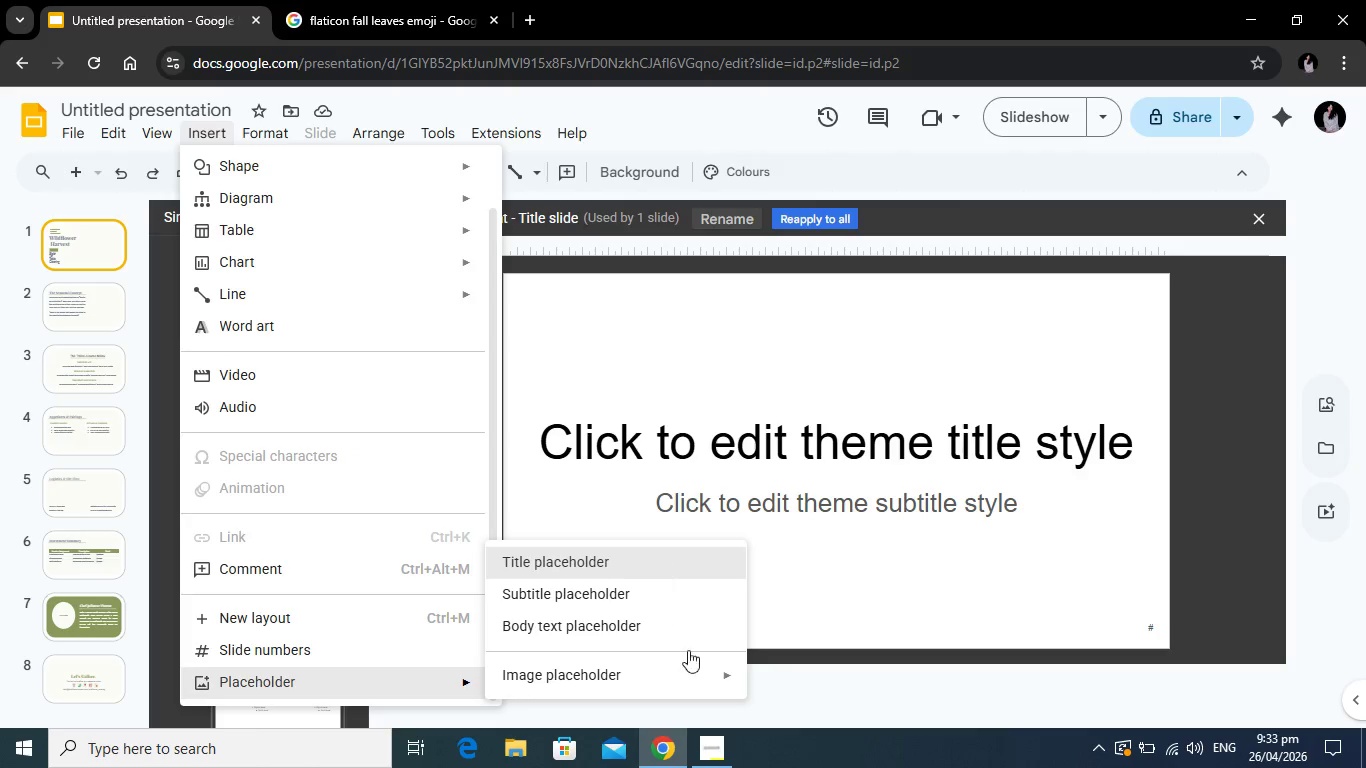 
mouse_move([734, 676])
 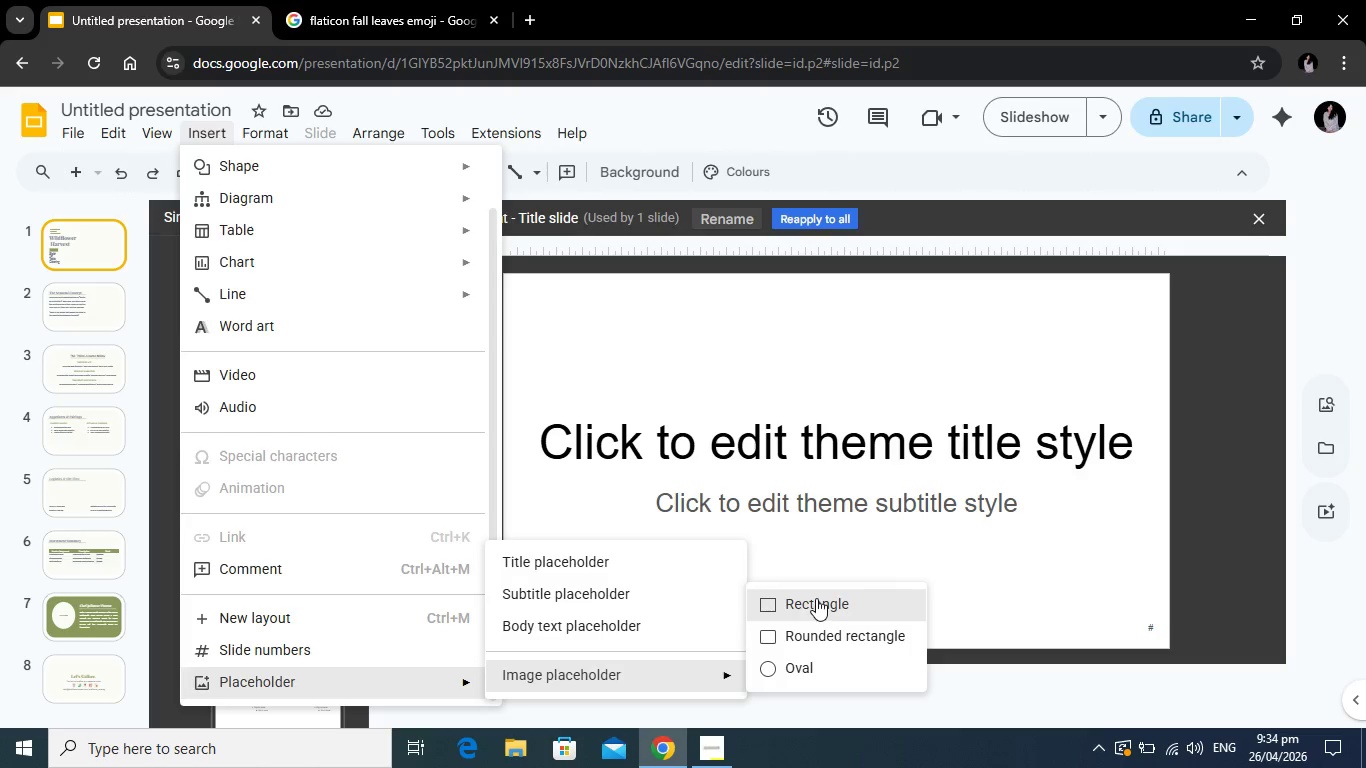 
left_click([816, 598])
 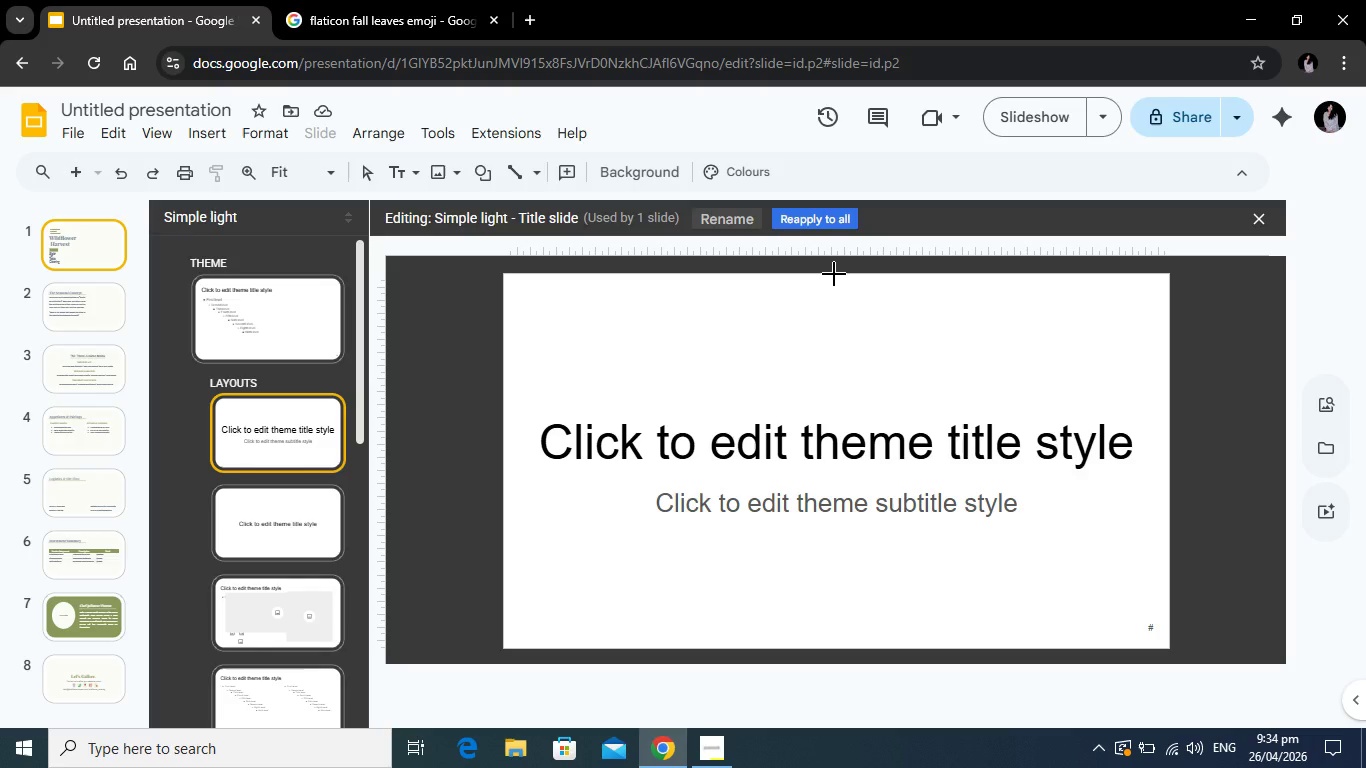 
left_click_drag(start_coordinate=[834, 274], to_coordinate=[1160, 640])
 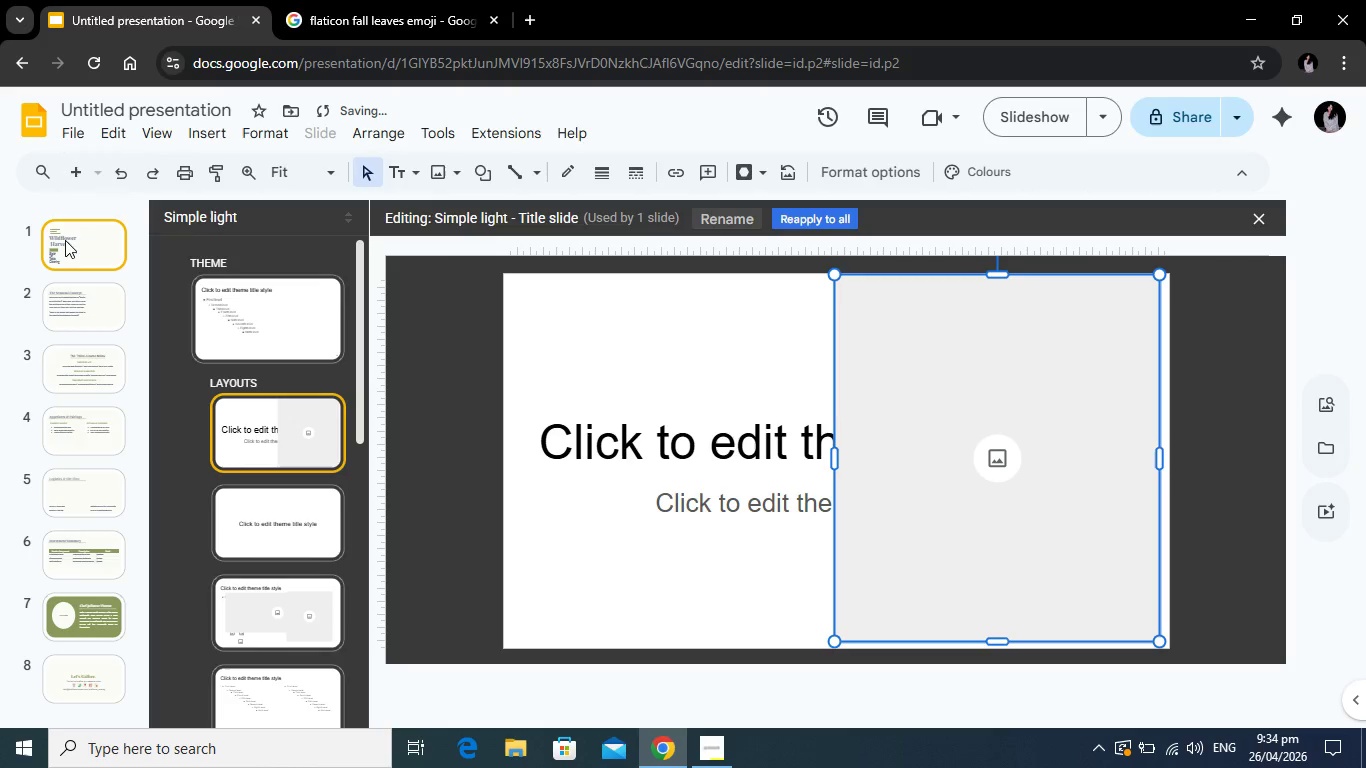 
left_click([72, 240])
 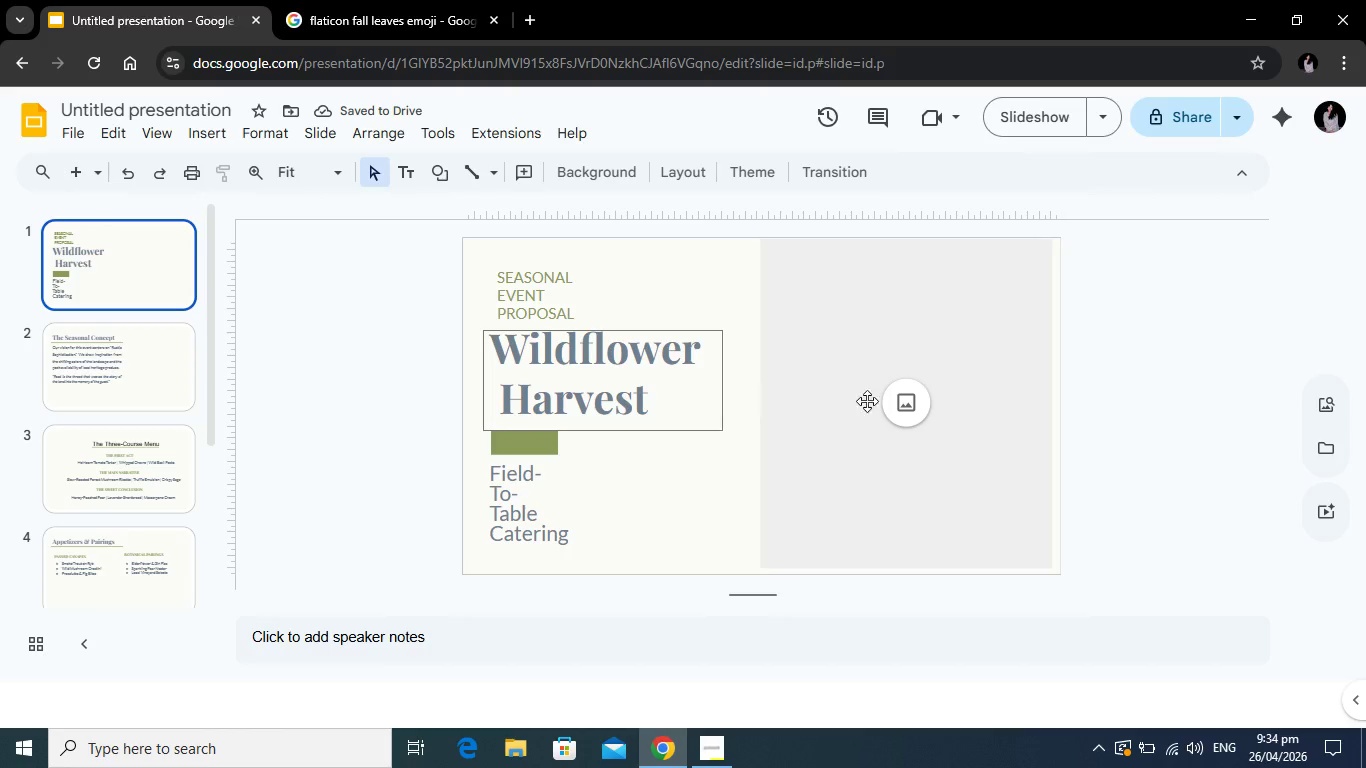 
left_click([860, 394])
 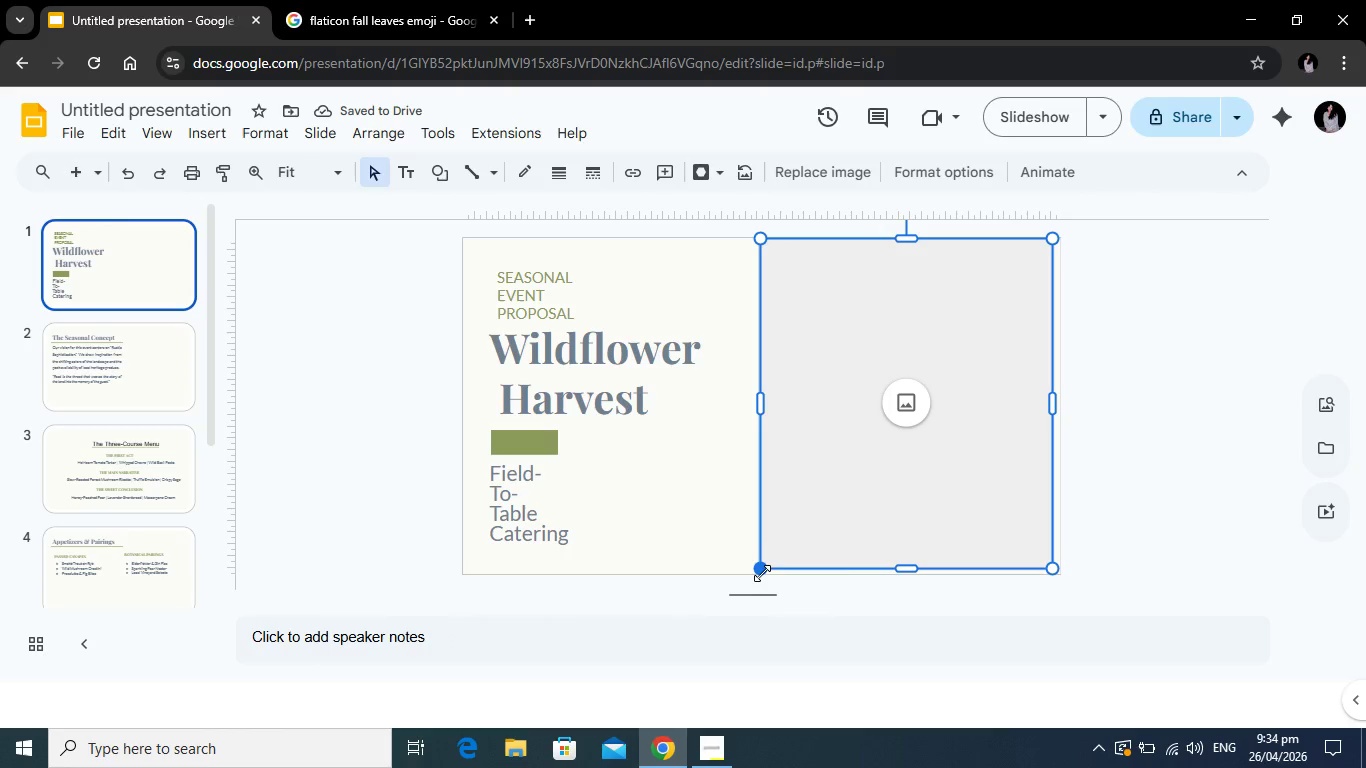 
left_click_drag(start_coordinate=[762, 573], to_coordinate=[757, 571])
 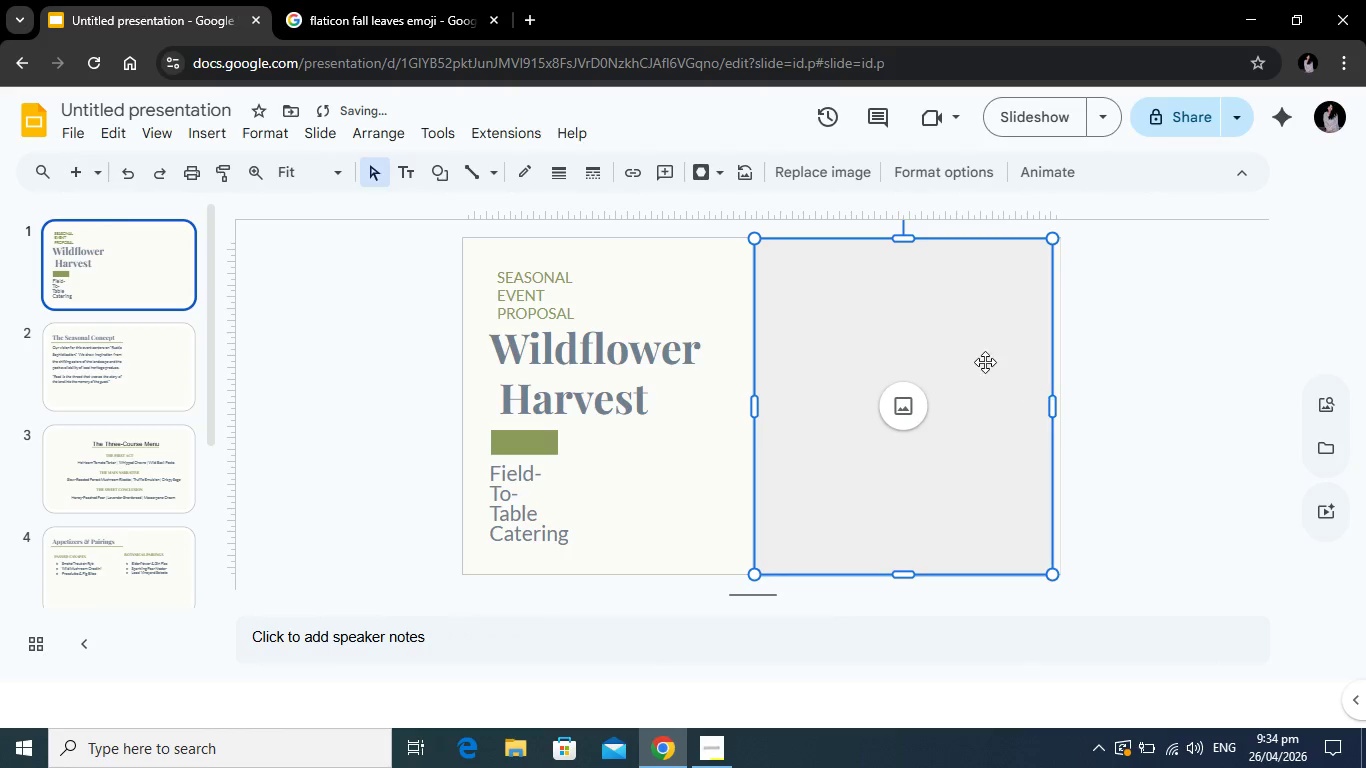 
left_click_drag(start_coordinate=[985, 362], to_coordinate=[993, 362])
 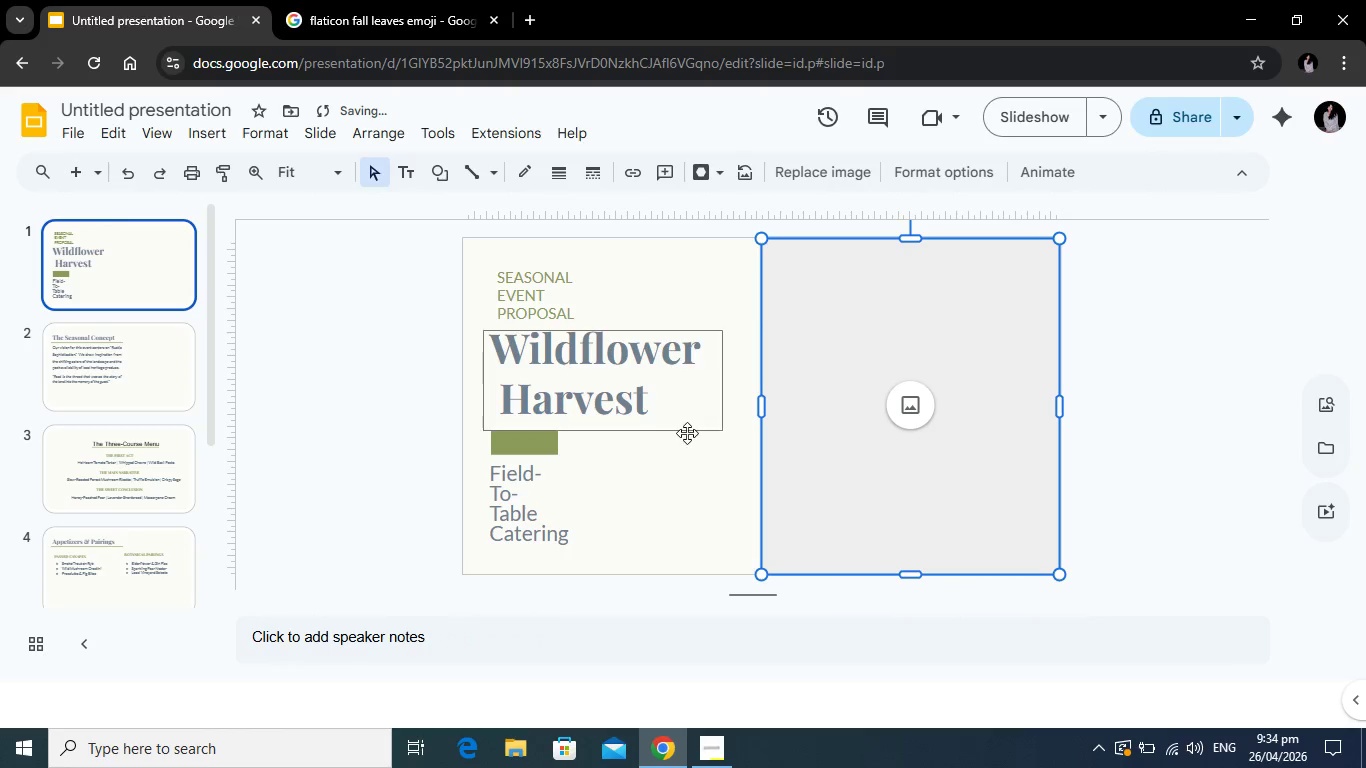 
left_click([687, 433])
 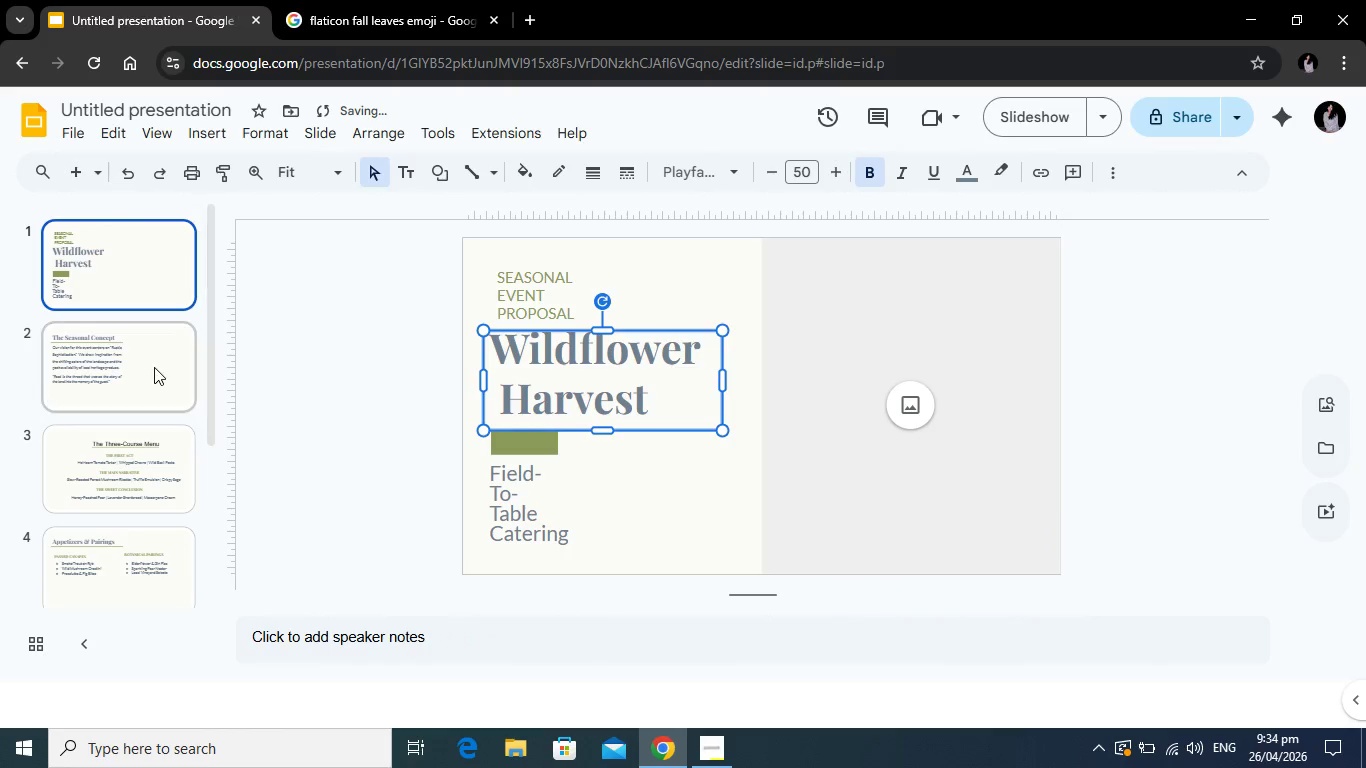 
left_click([153, 367])
 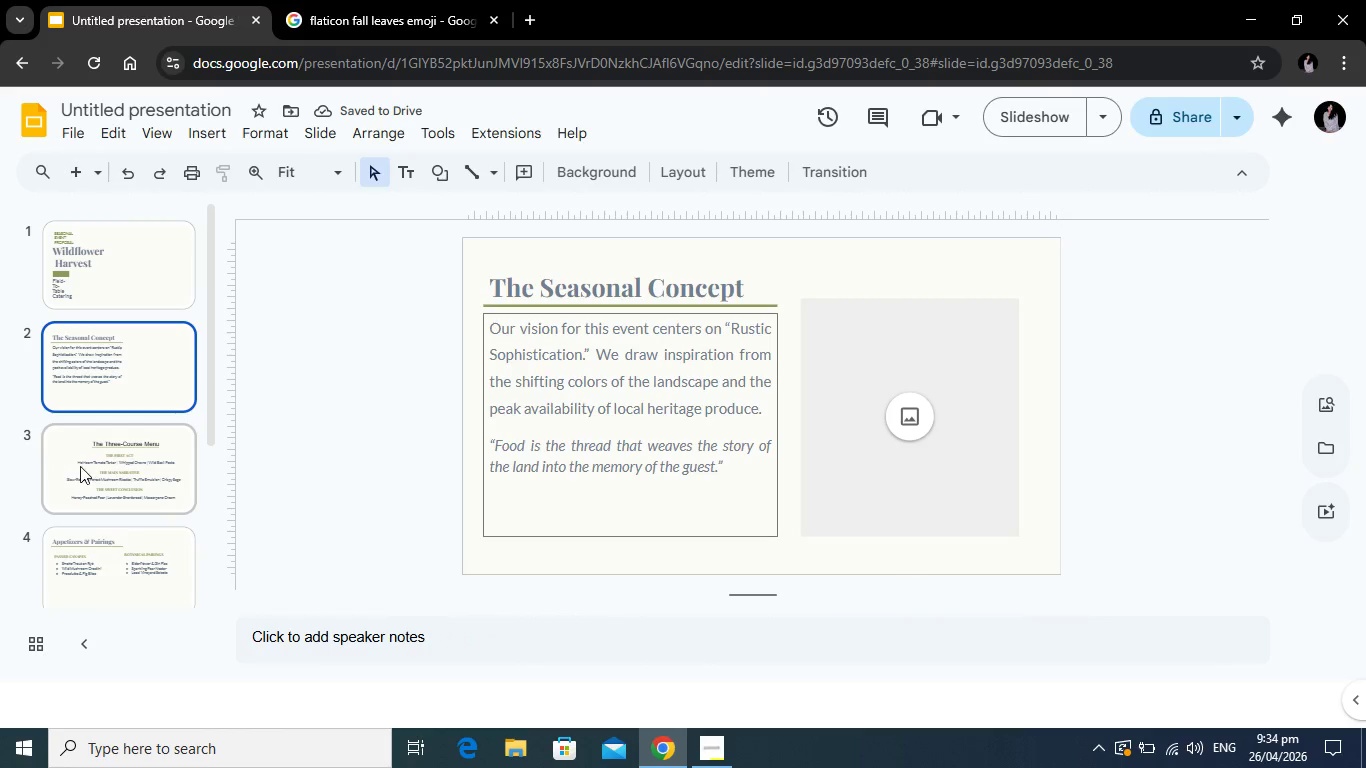 
left_click([80, 466])
 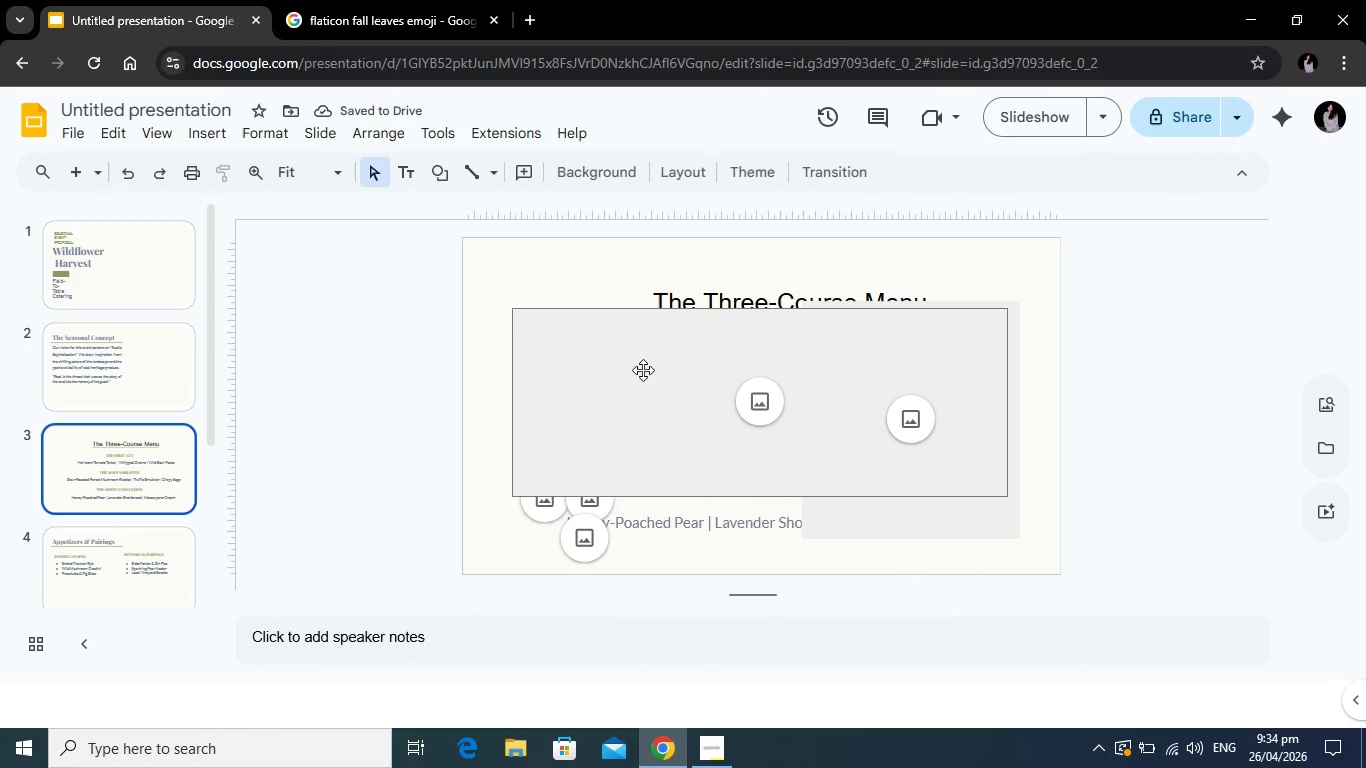 
left_click([643, 370])
 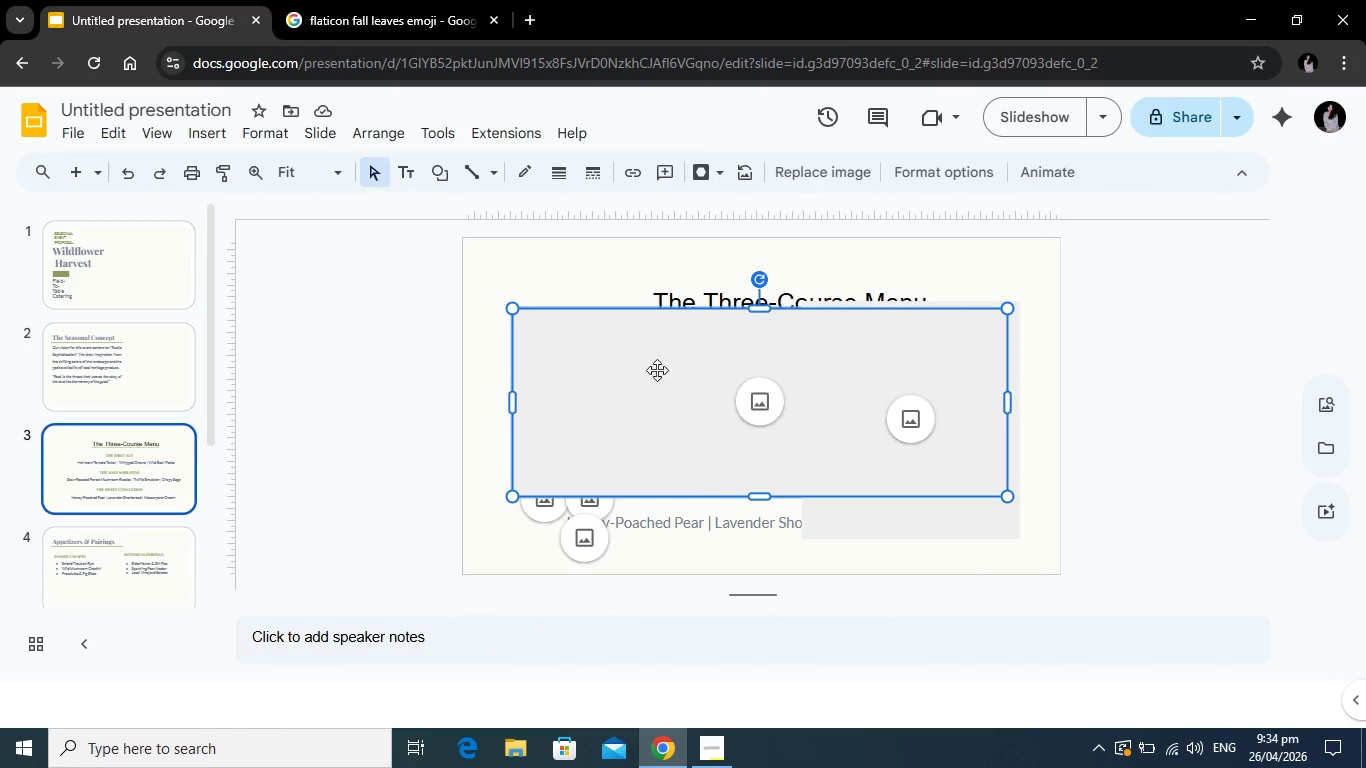 
key(Backspace)
 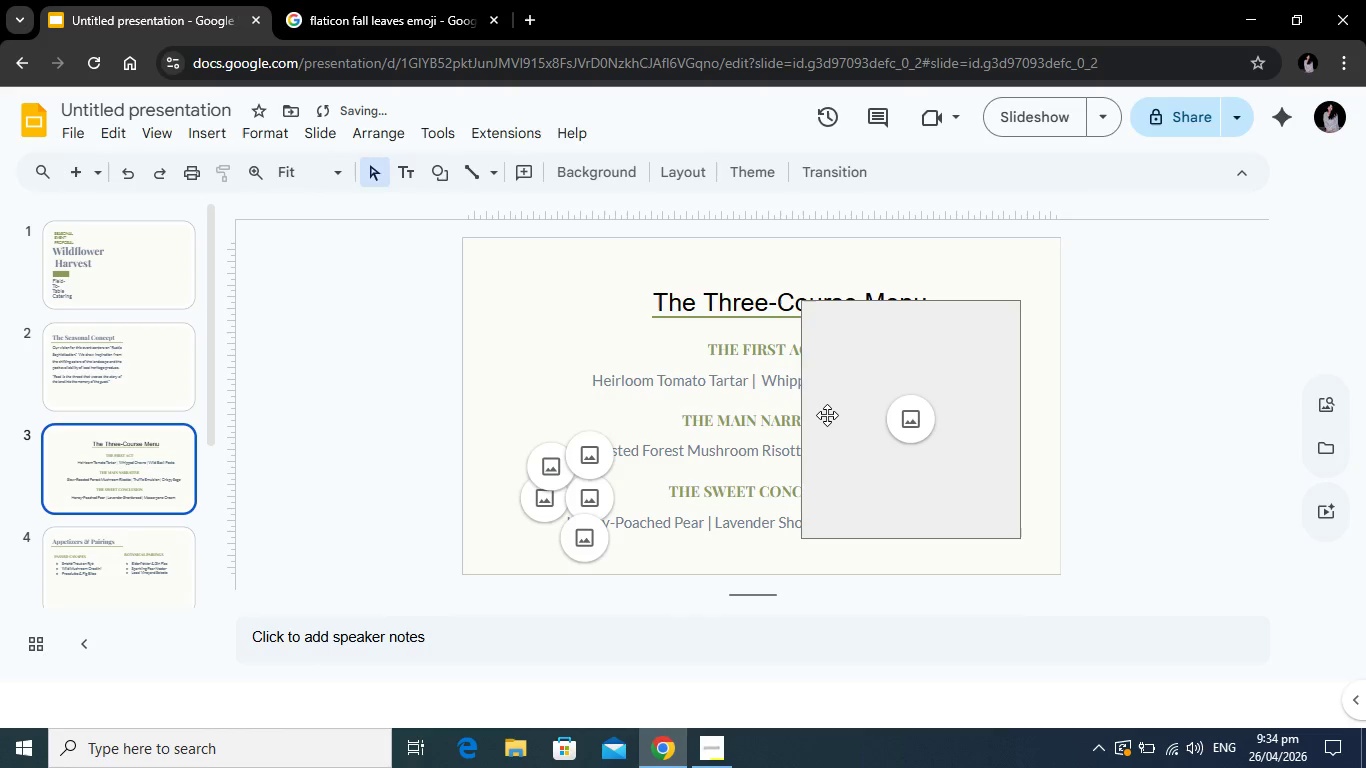 
left_click([827, 415])
 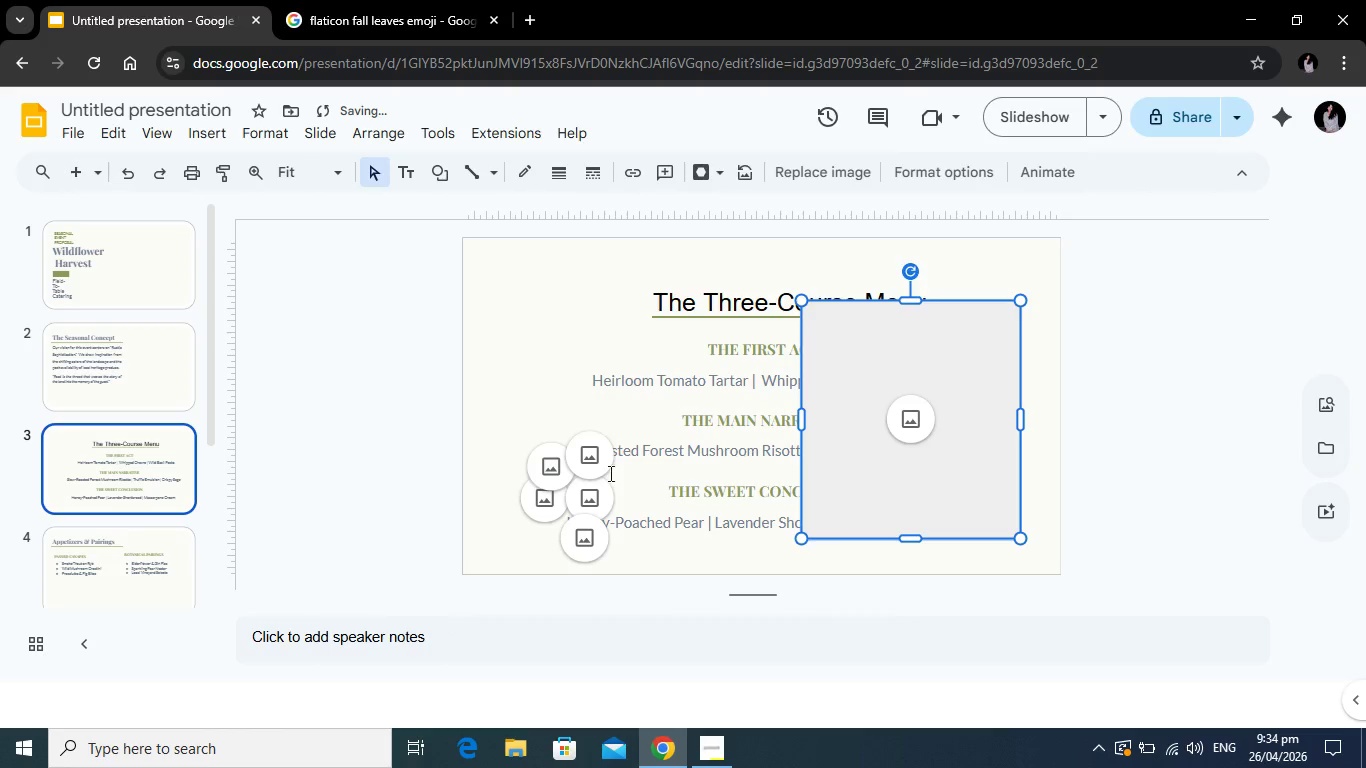 
key(Backspace)
 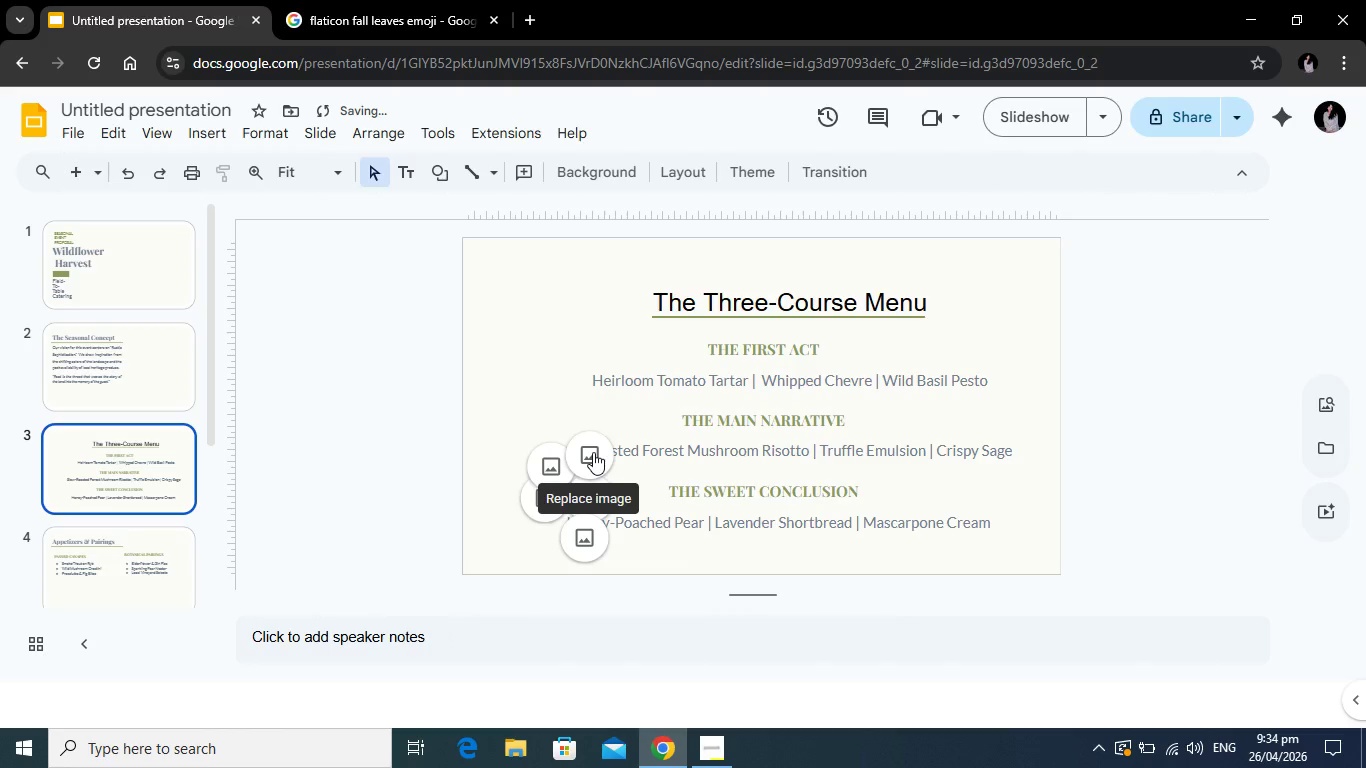 
left_click([593, 452])
 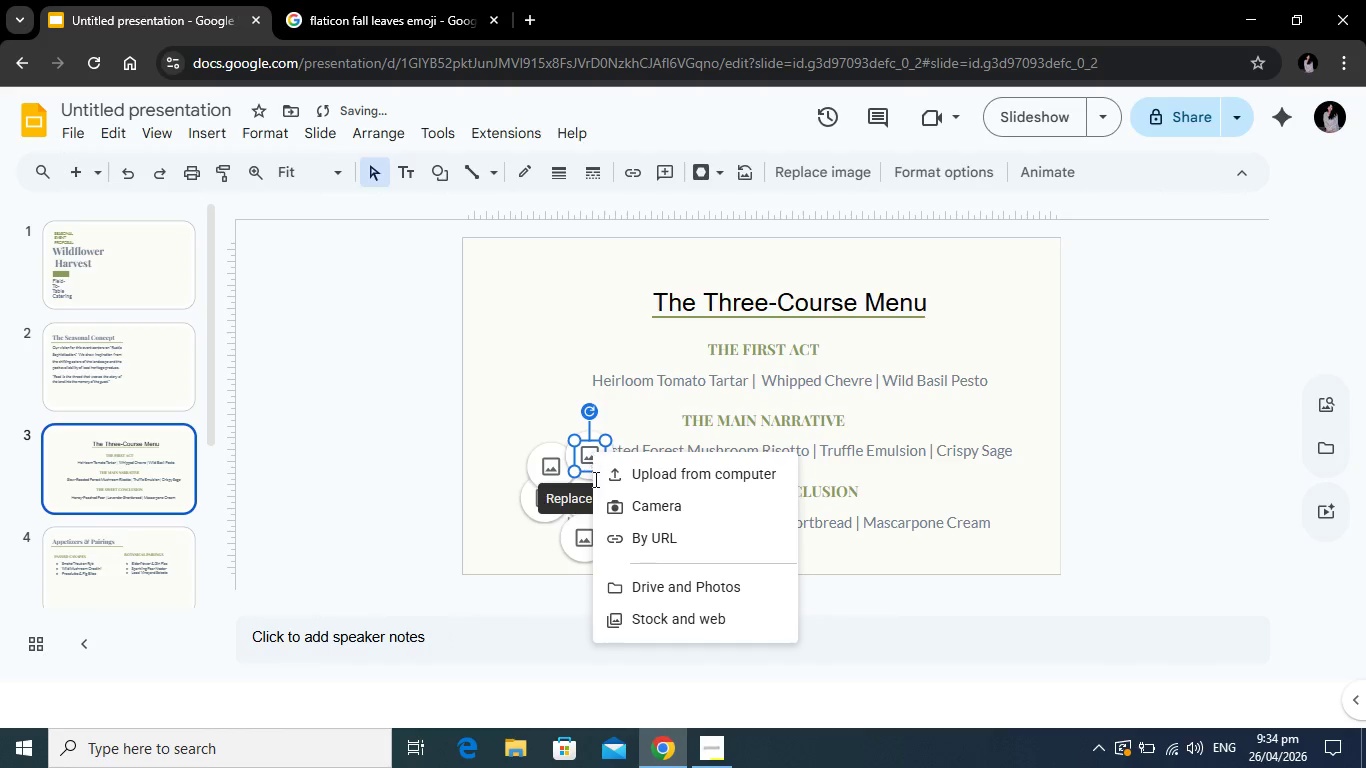 
key(Backspace)
 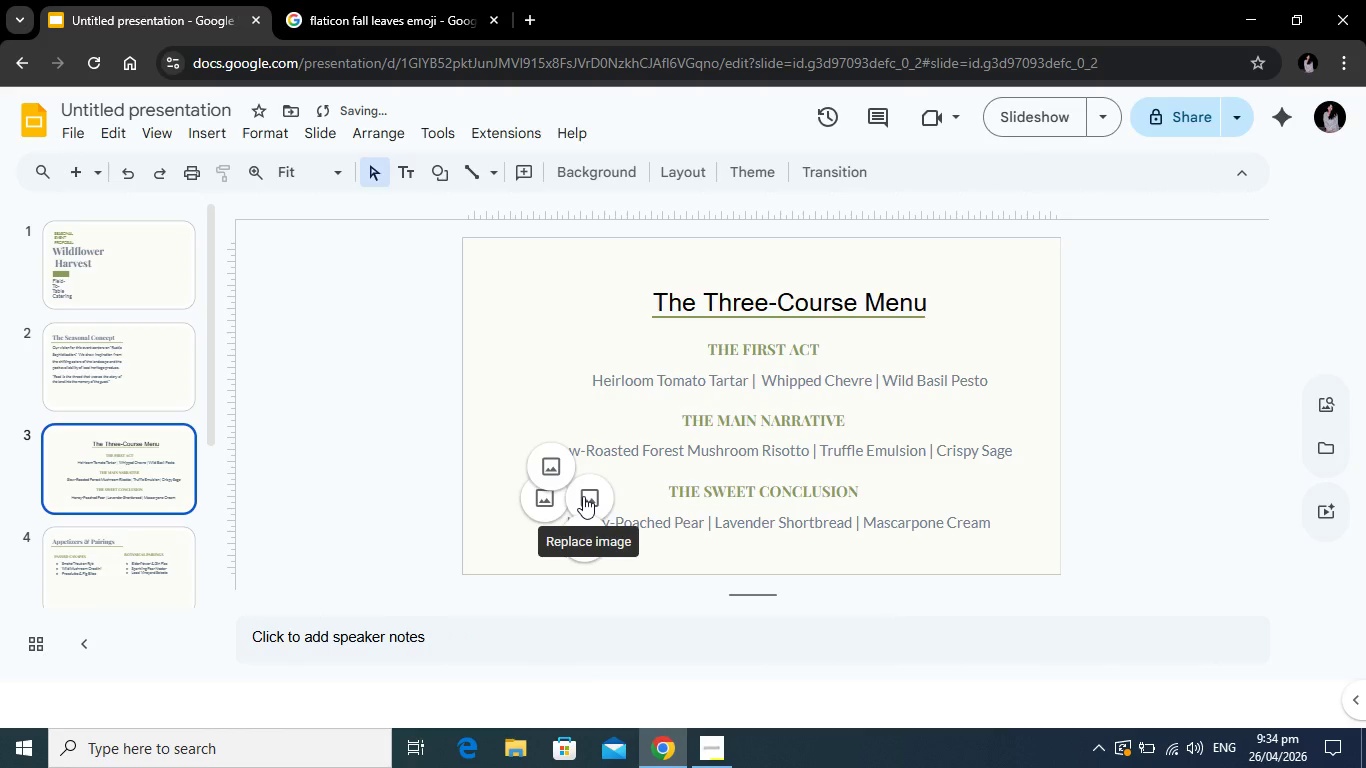 
left_click([583, 496])
 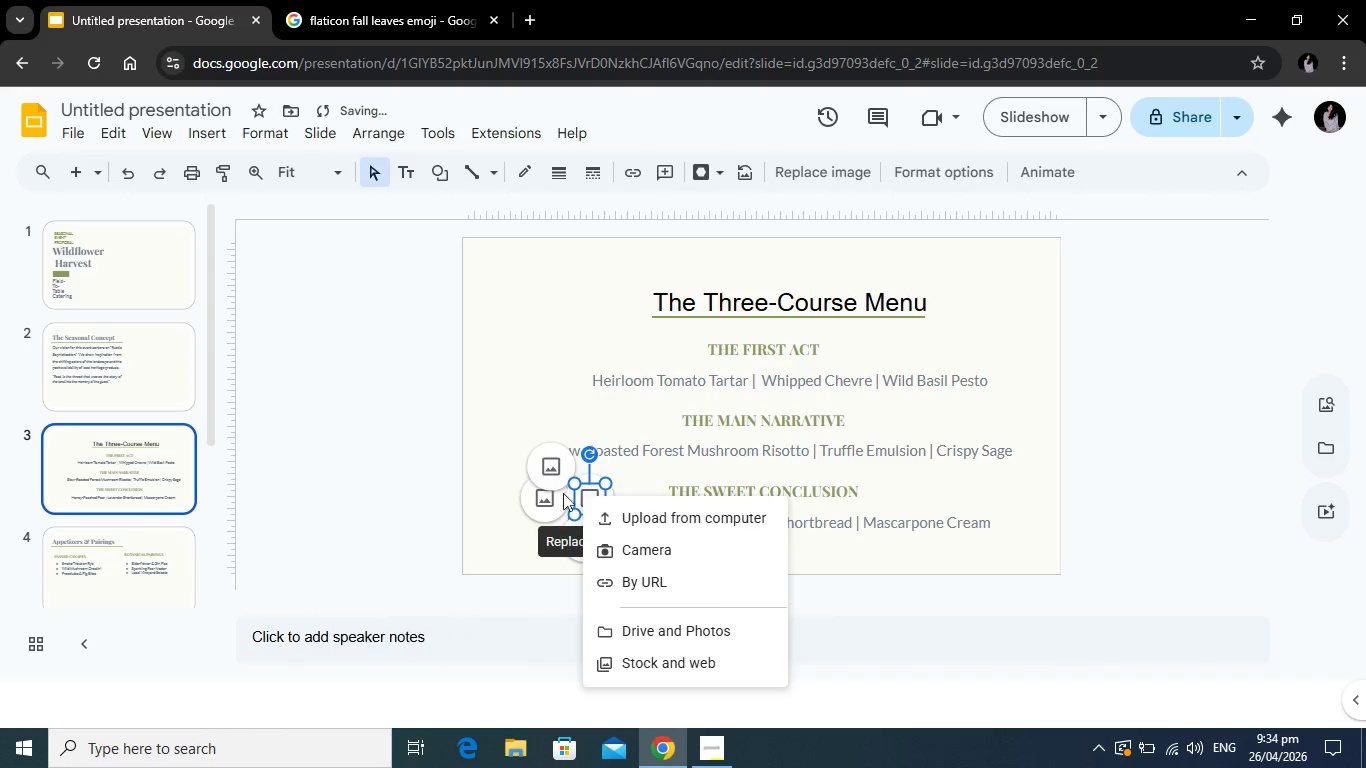 
key(Backspace)
 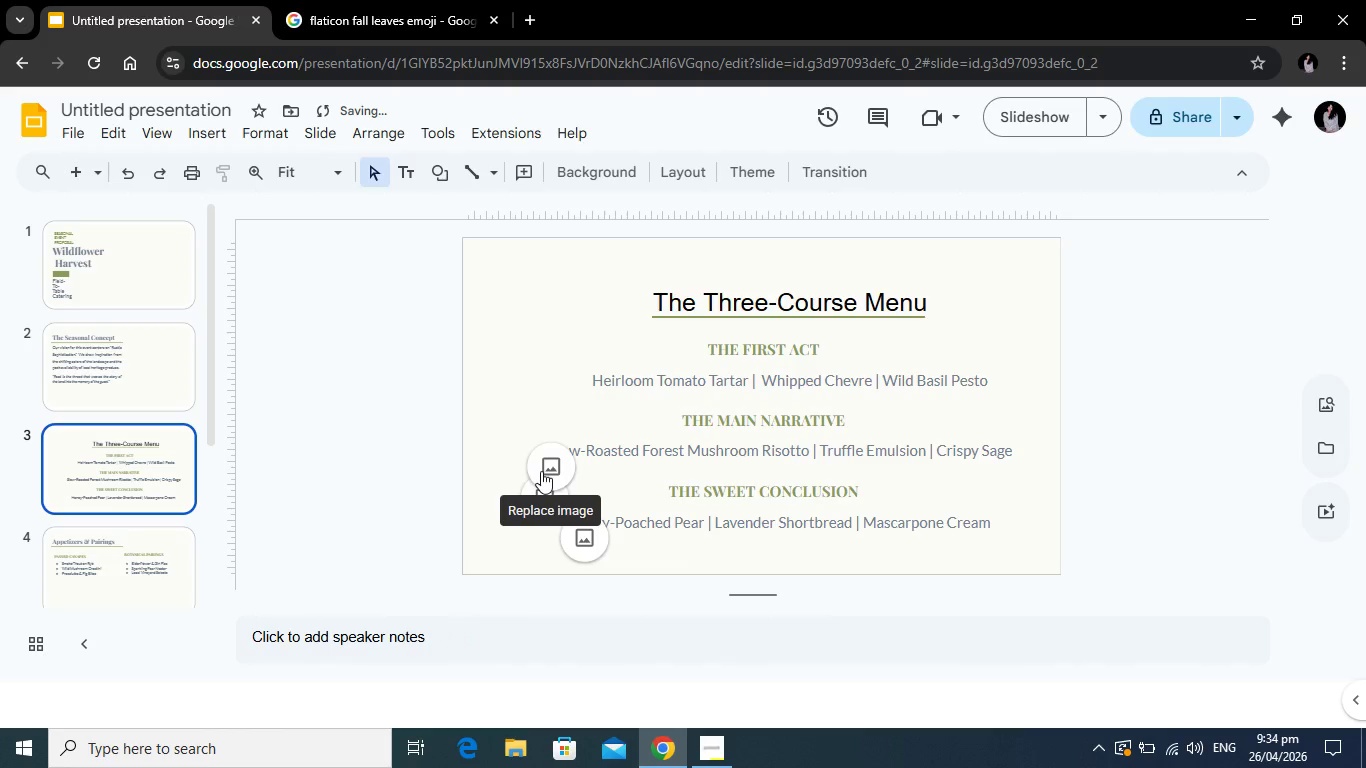 
left_click([541, 471])
 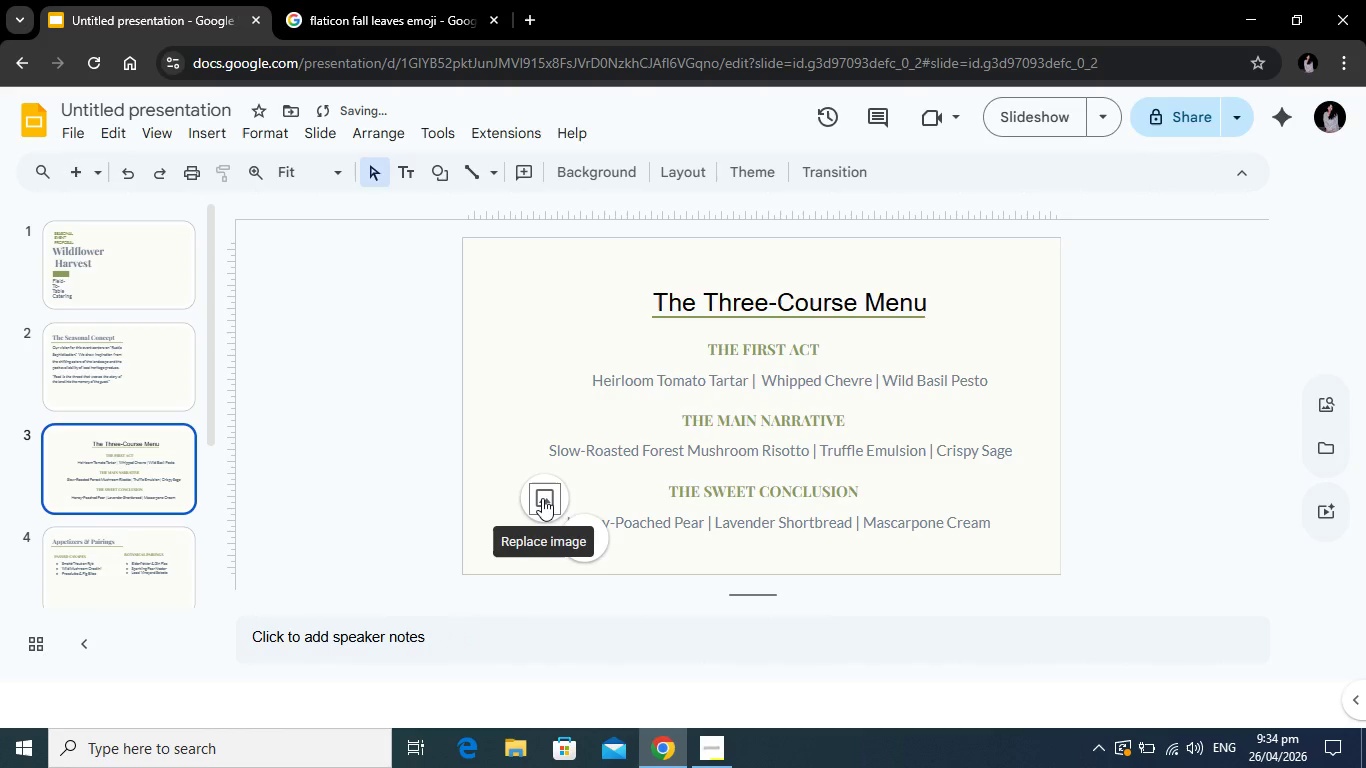 
key(Backspace)
 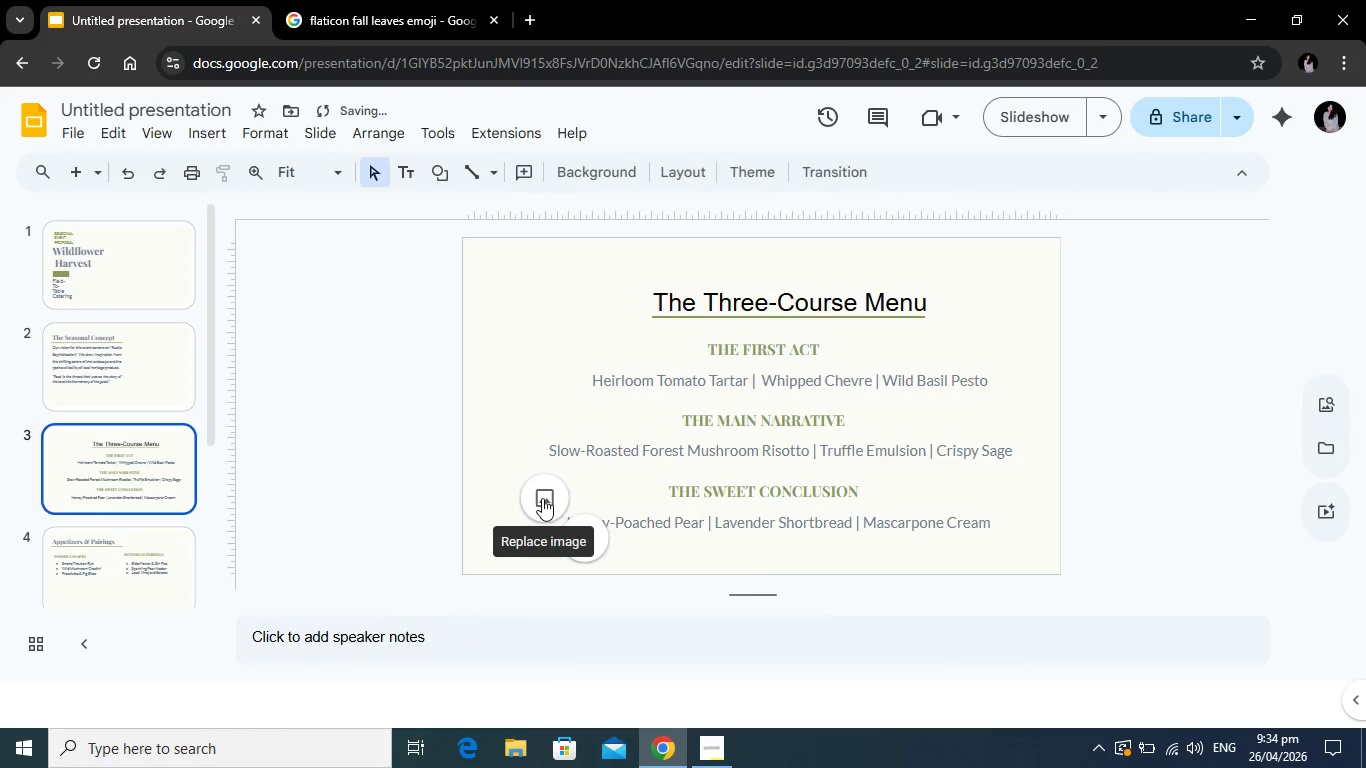 
left_click([542, 498])
 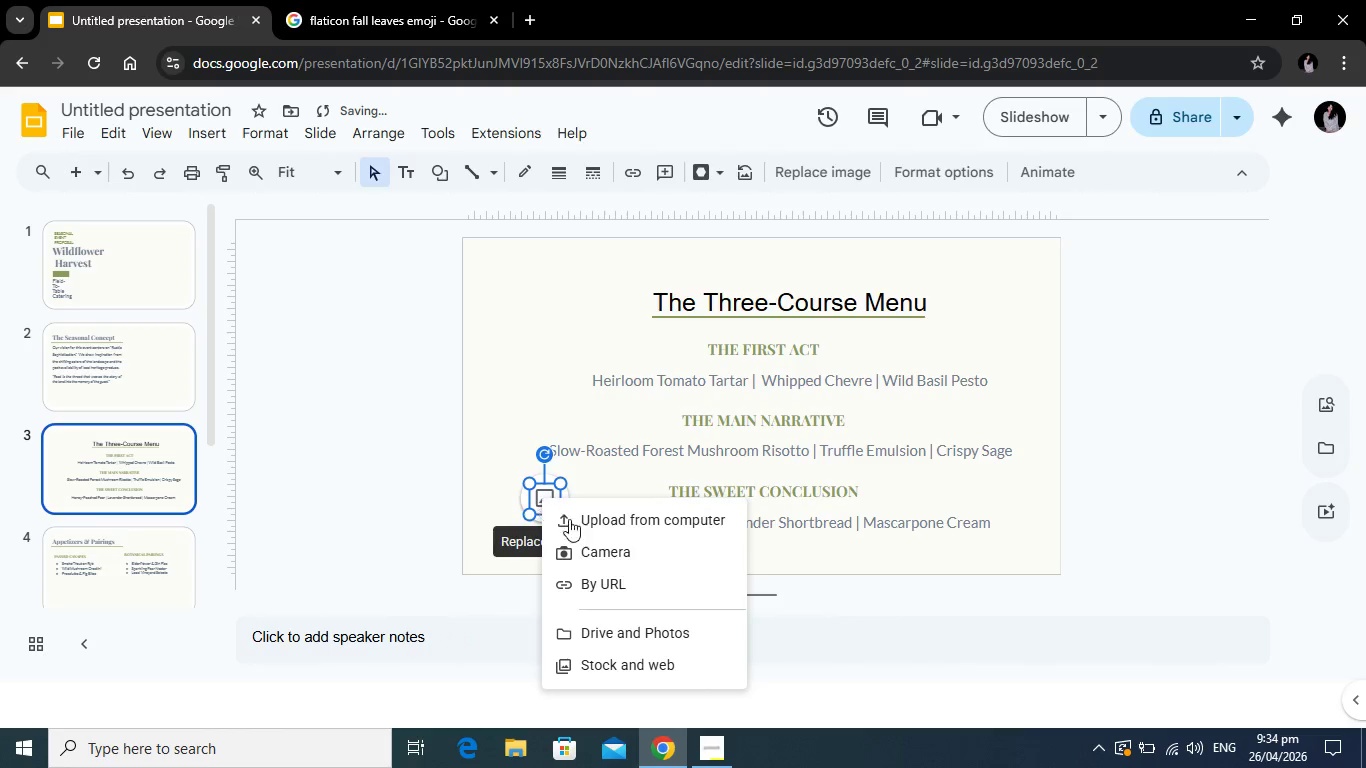 
key(Backspace)
 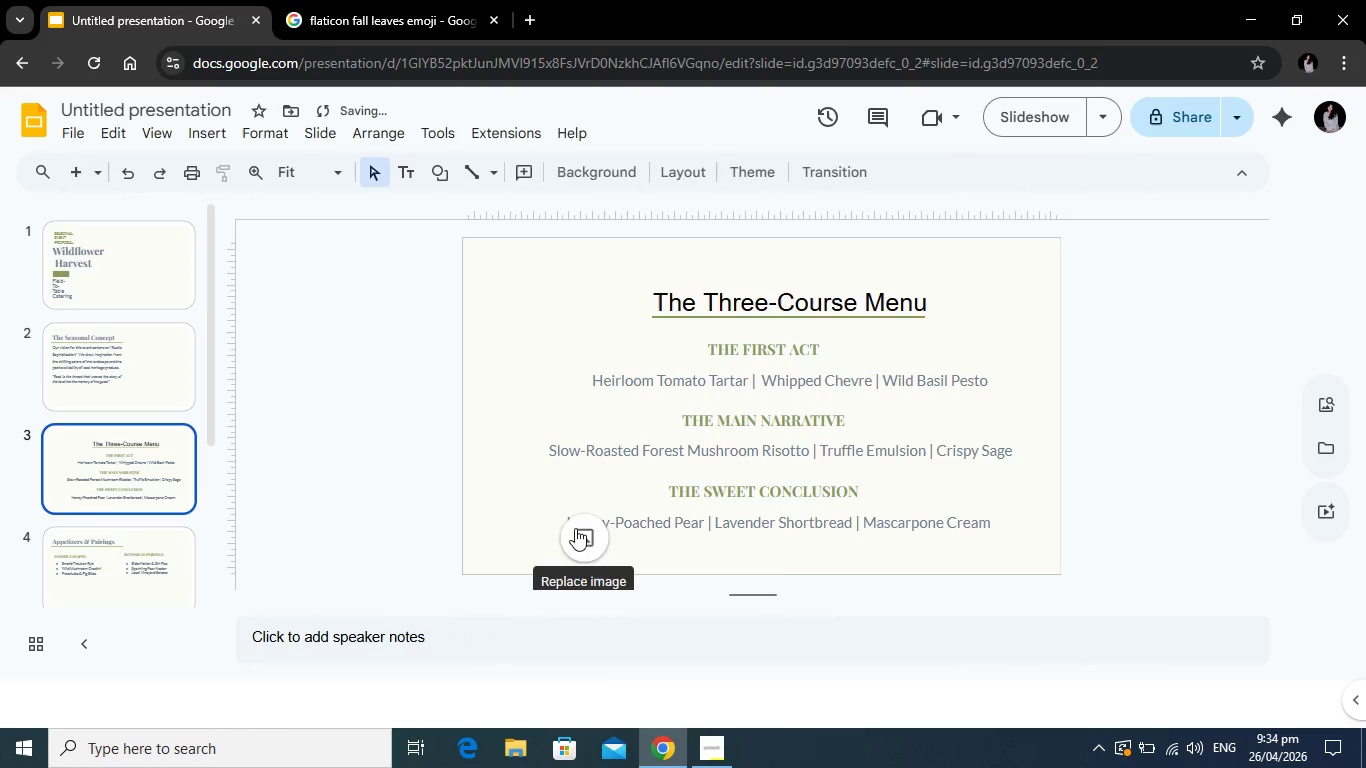 
left_click([575, 528])
 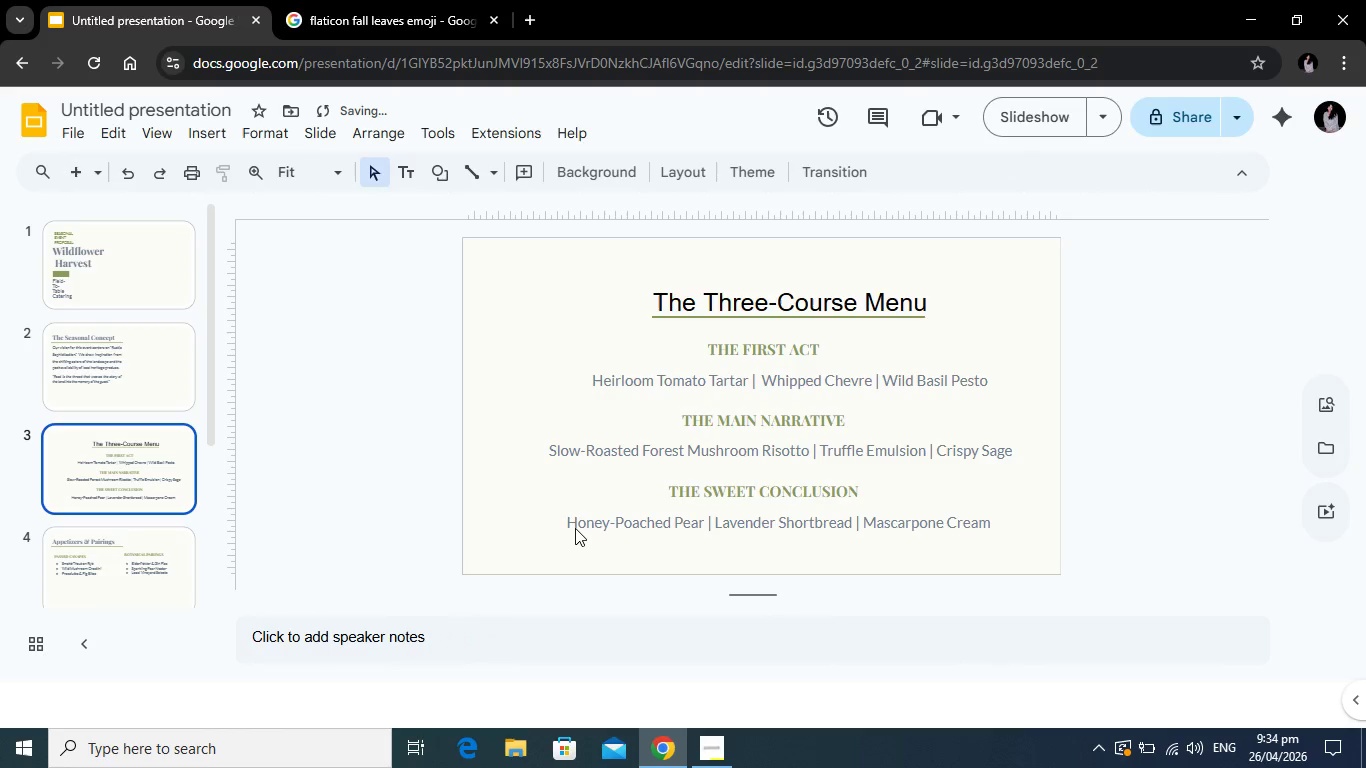 
key(Backspace)
 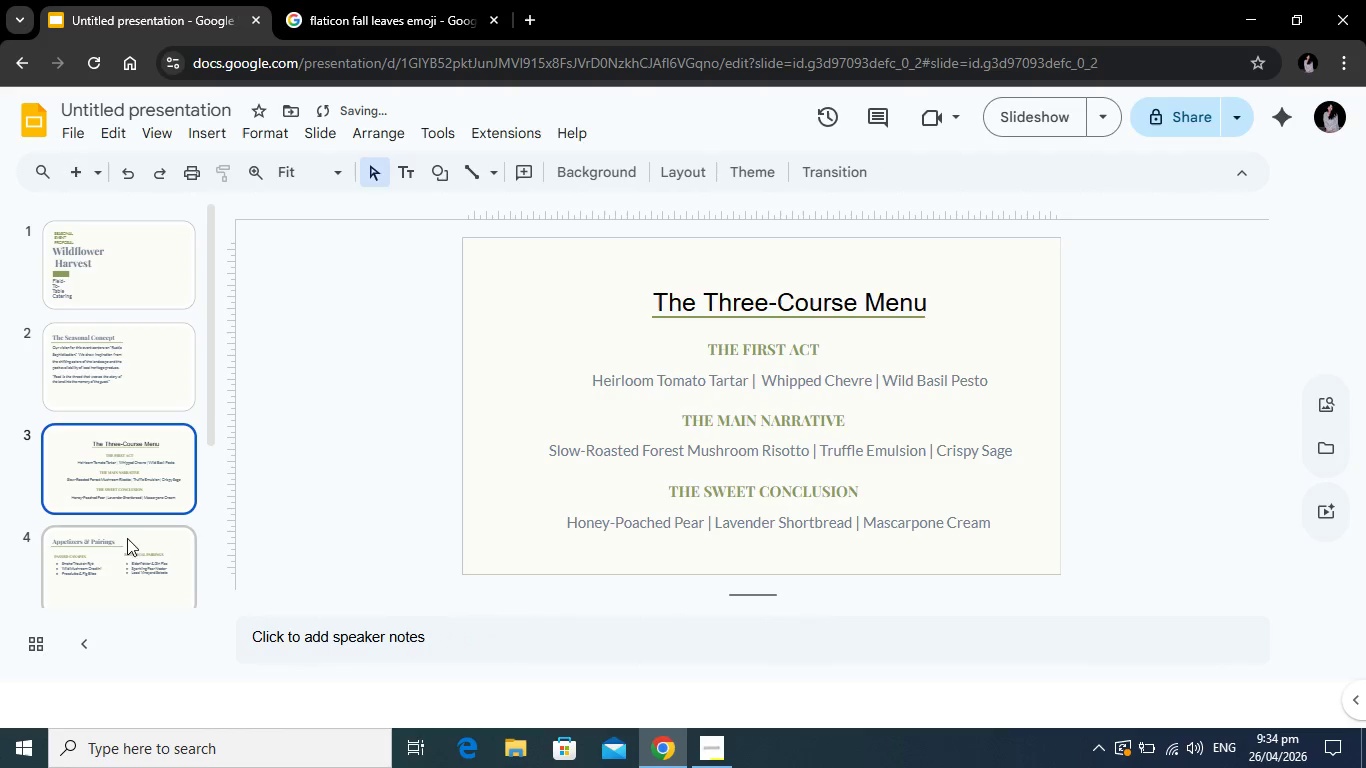 
left_click([124, 550])
 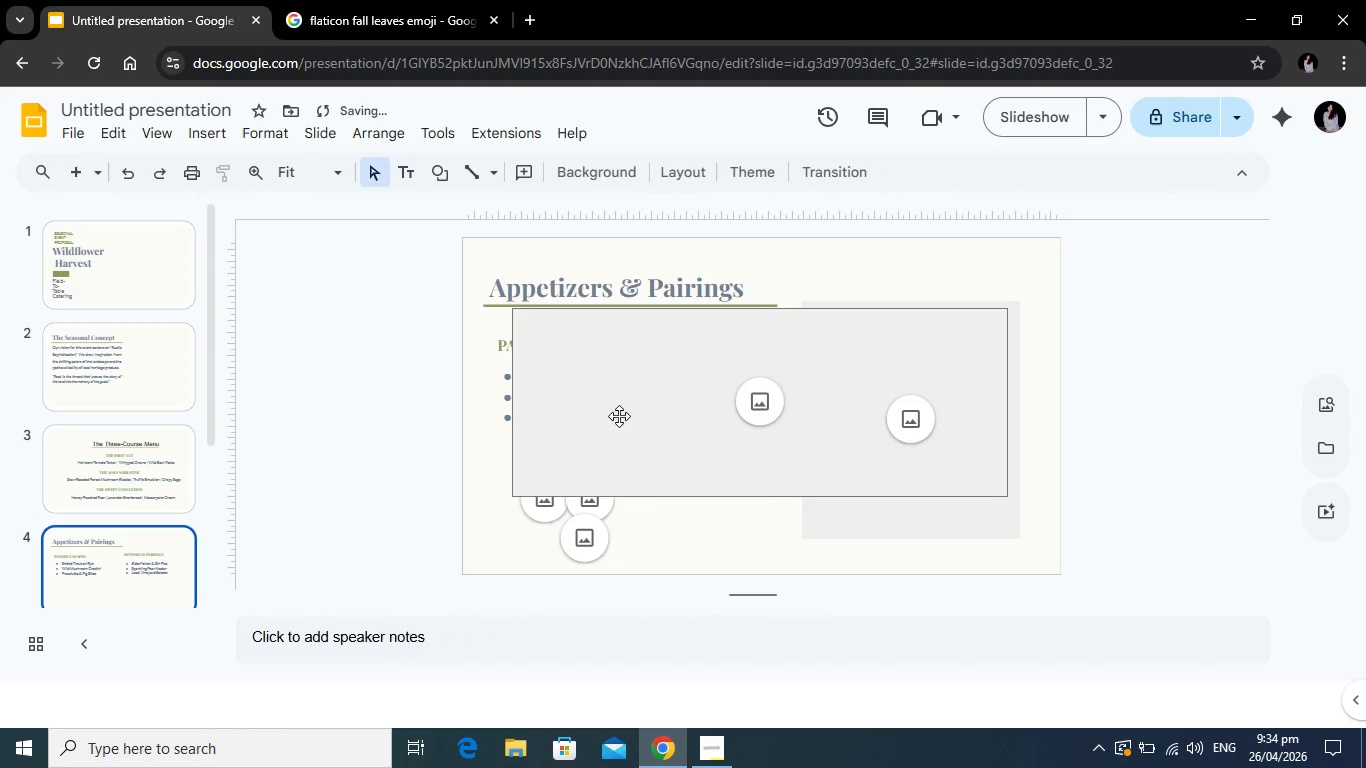 
left_click([619, 416])
 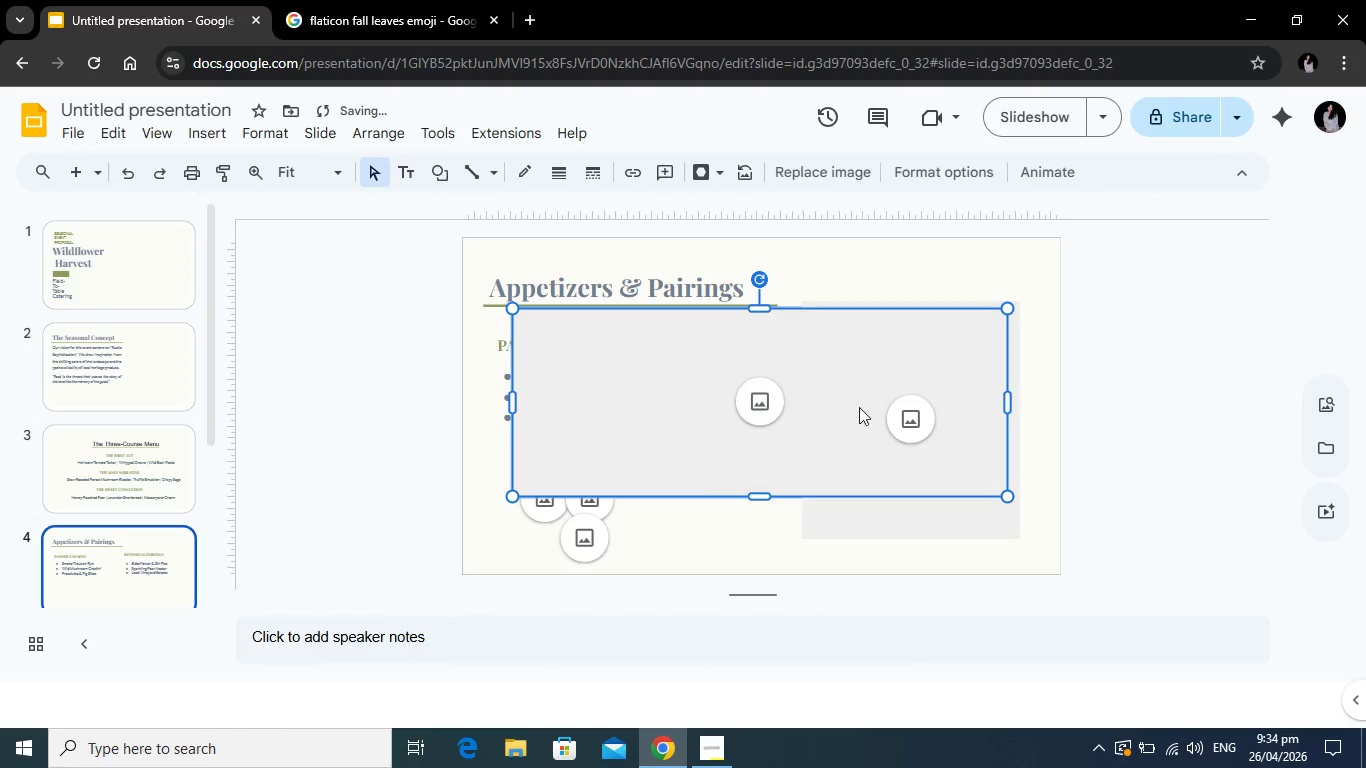 
key(Backspace)
 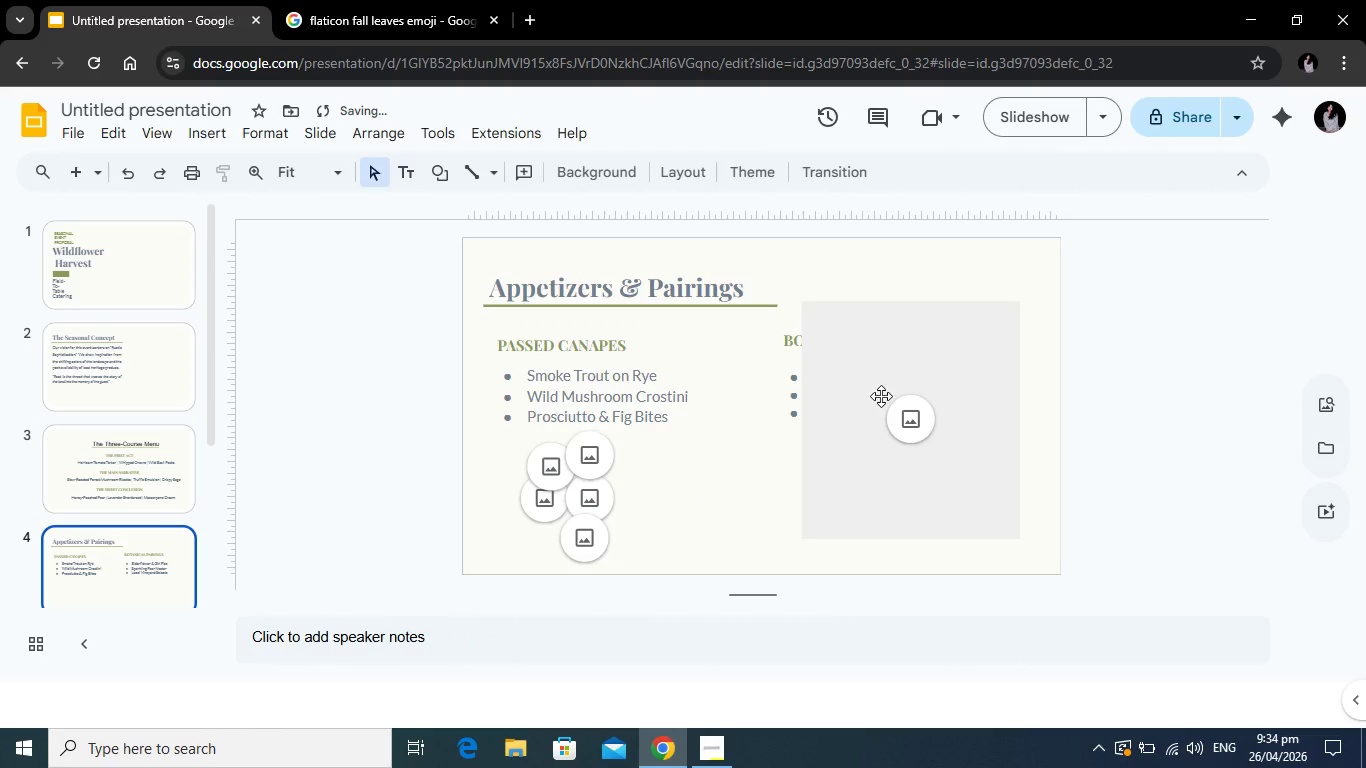 
left_click([881, 396])
 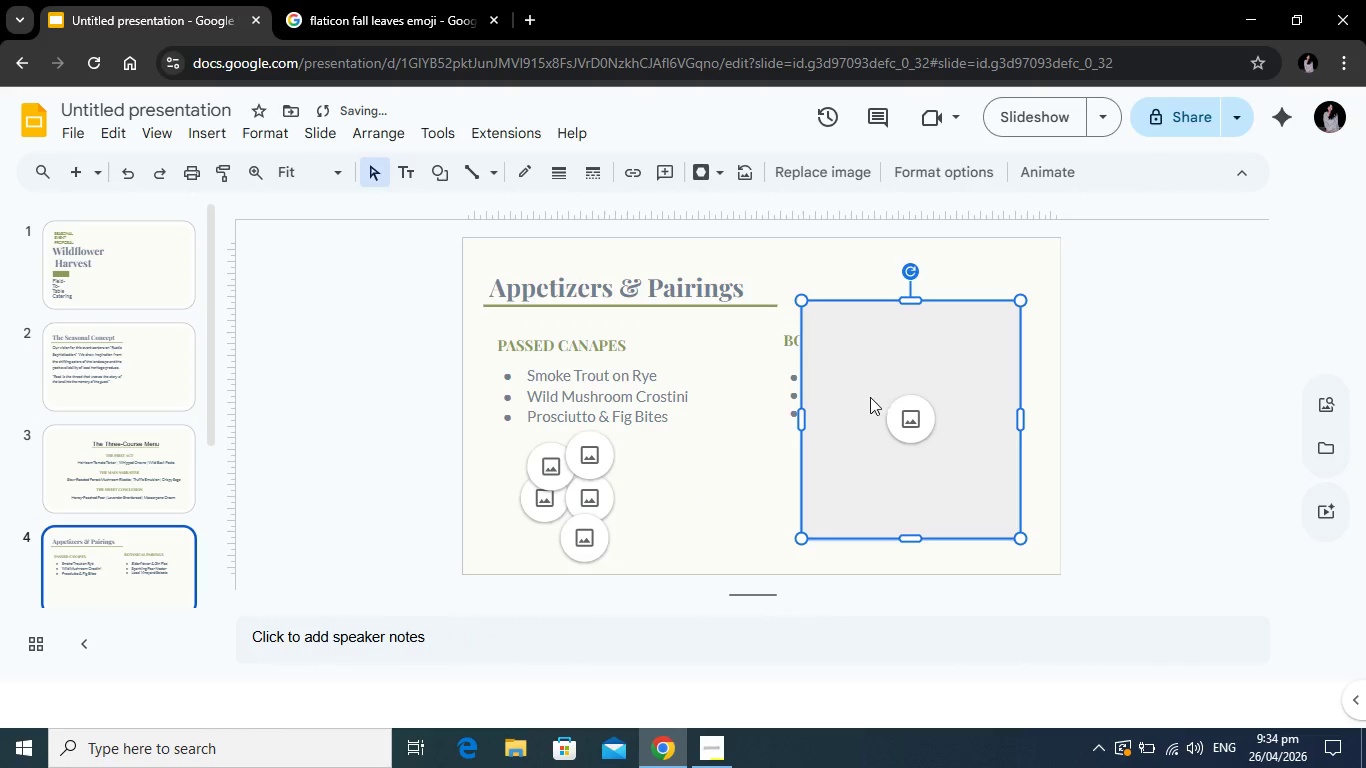 
key(Backspace)
 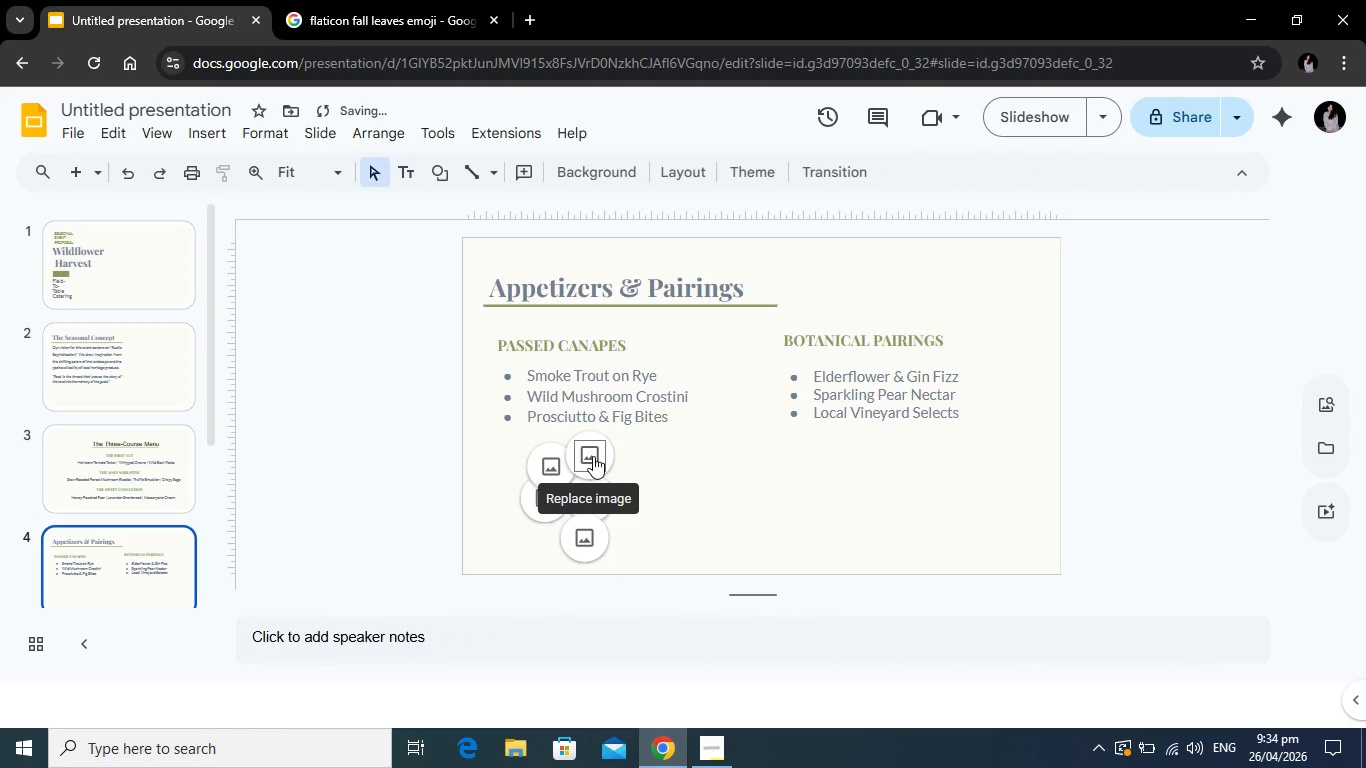 
left_click([593, 456])
 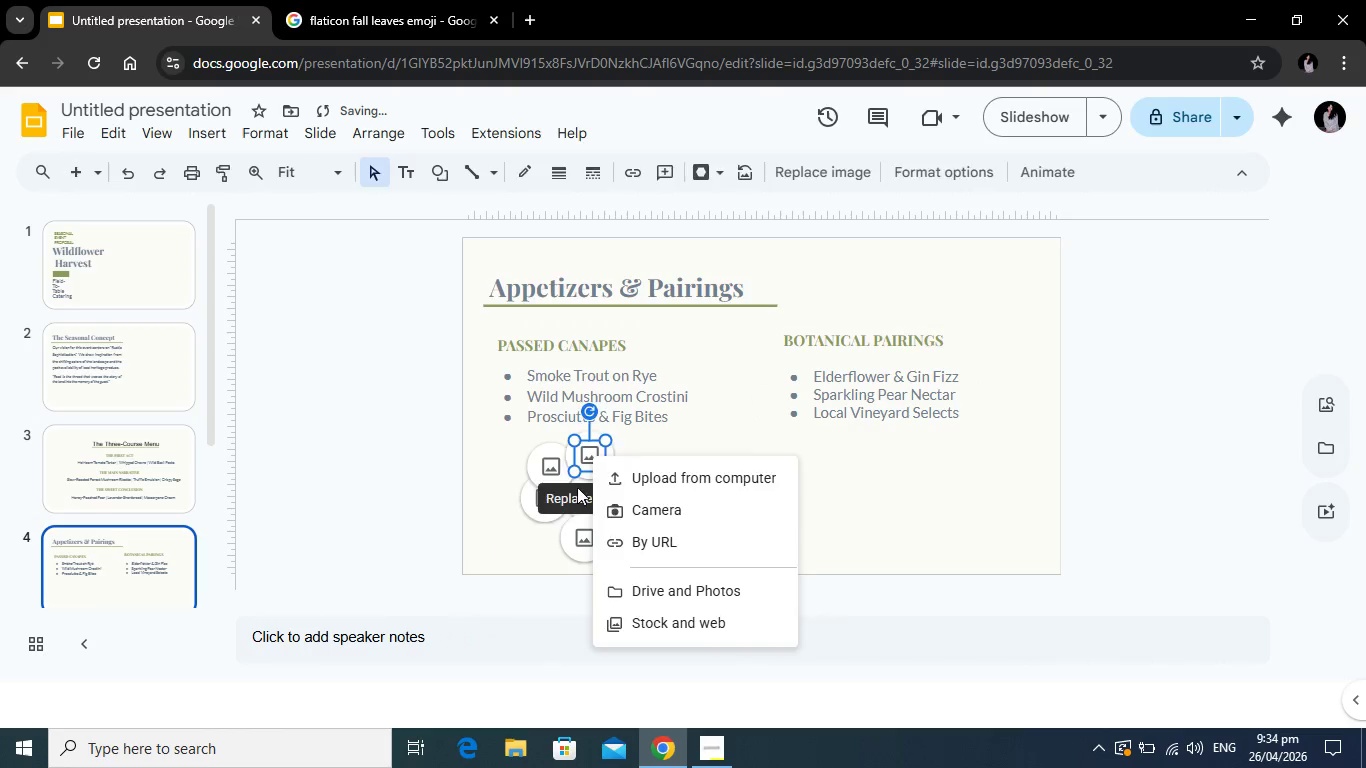 
key(Backspace)
 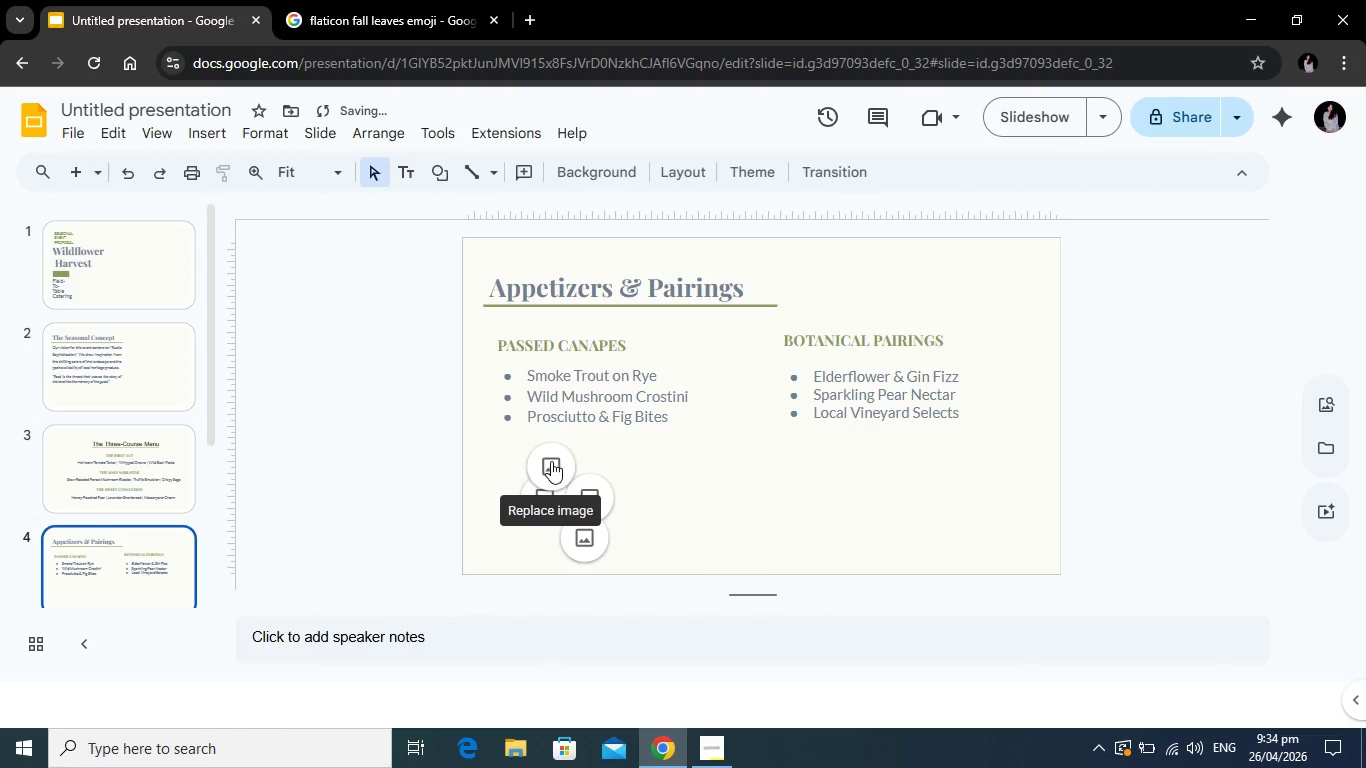 
left_click([551, 461])
 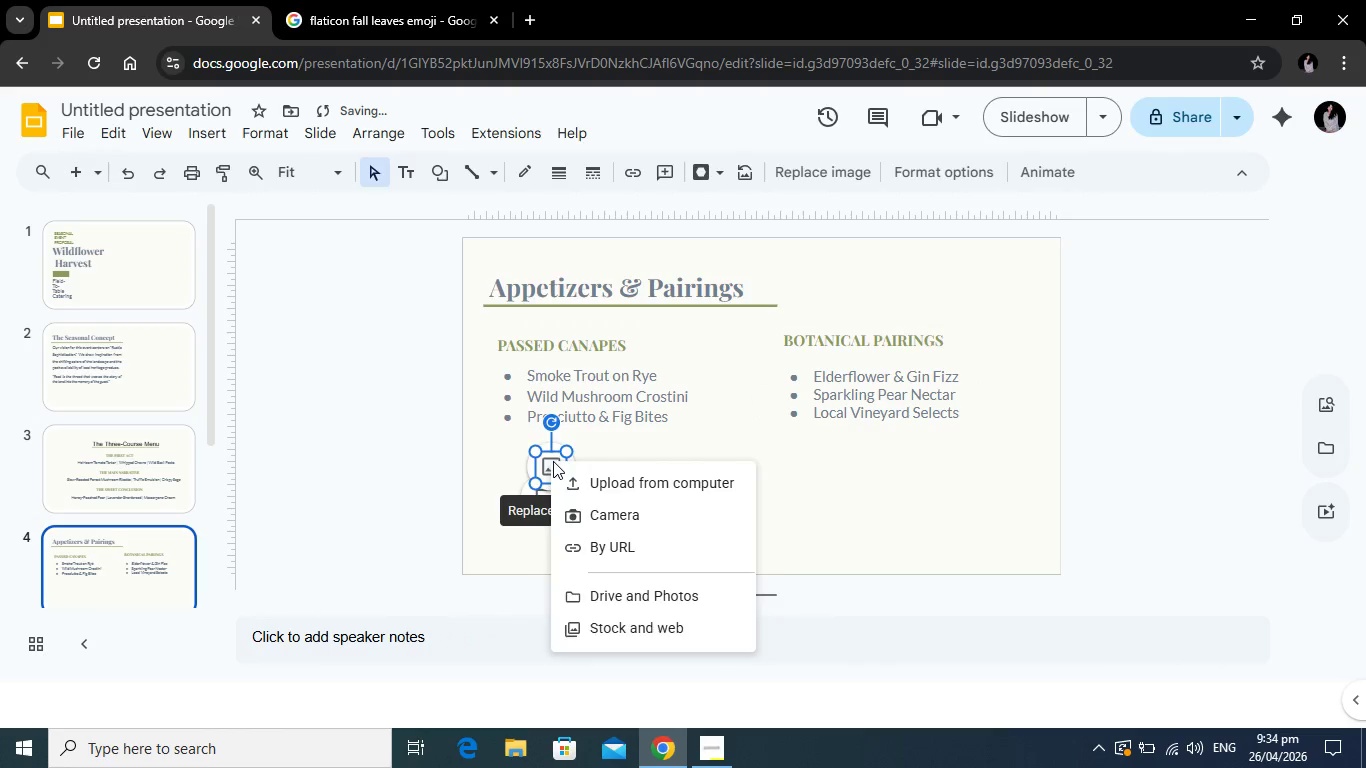 
key(Backspace)
 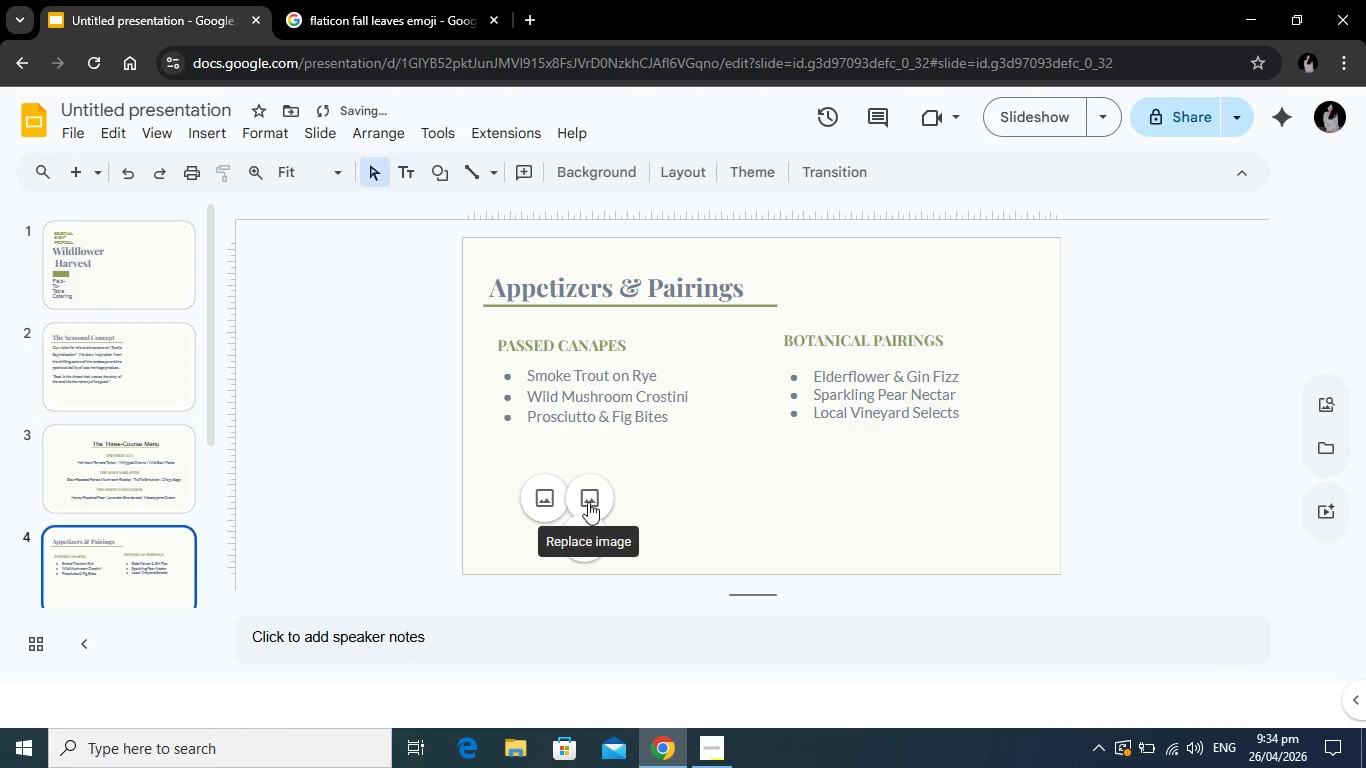 
left_click([588, 502])
 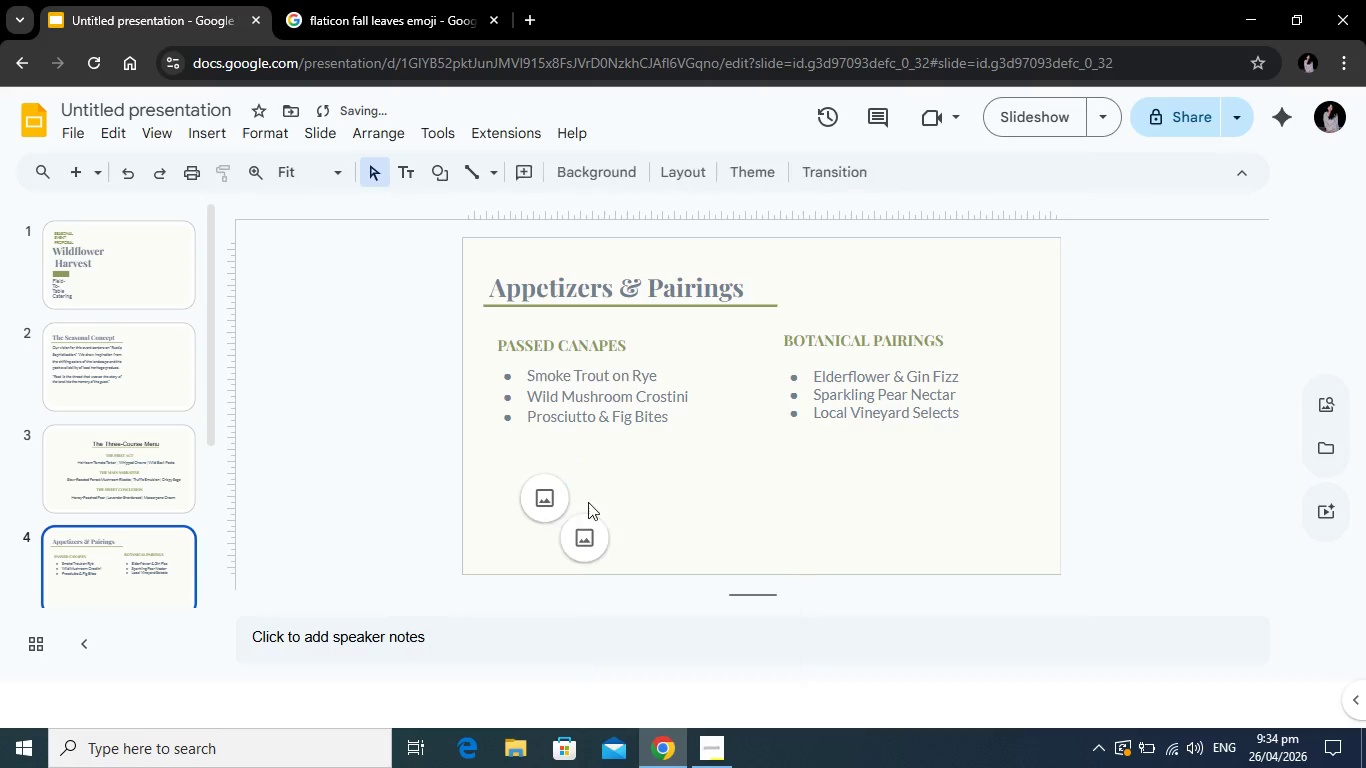 
key(Backspace)
 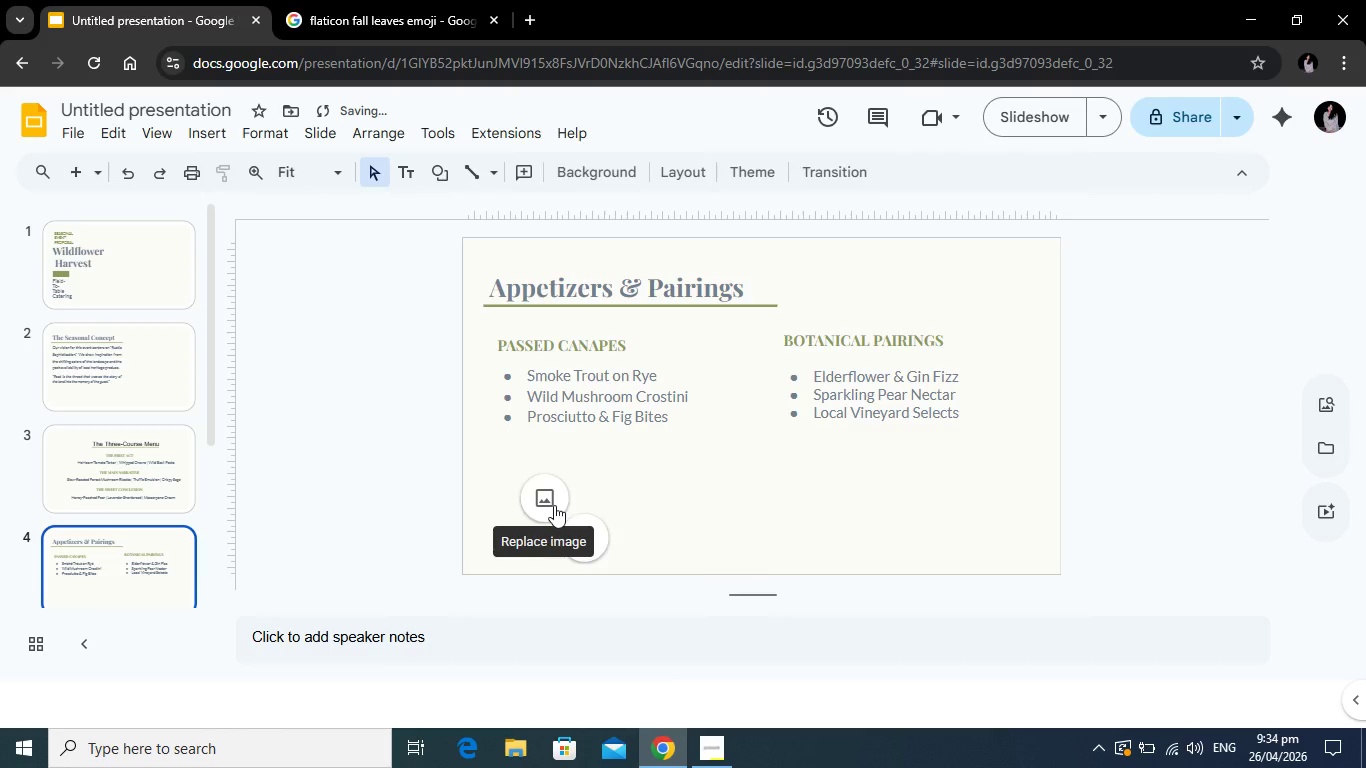 
left_click([554, 505])
 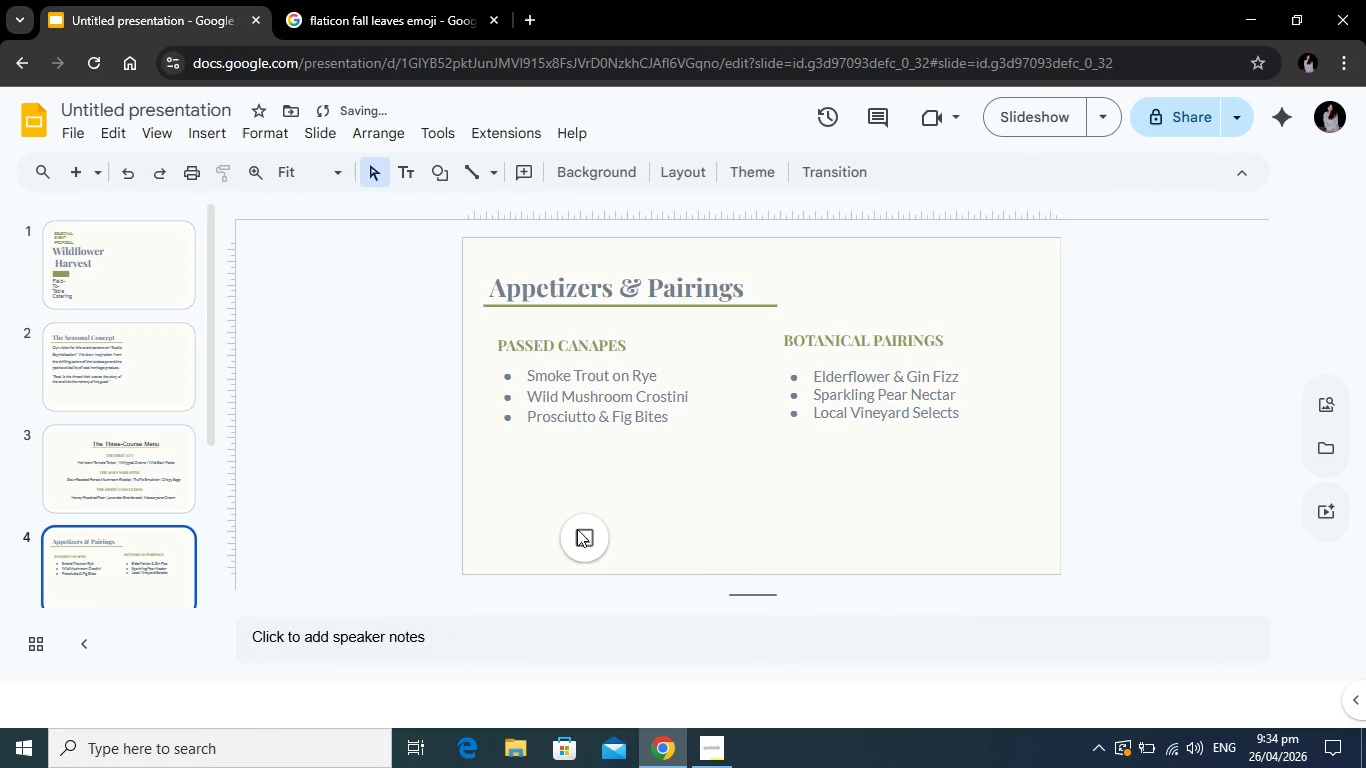 
key(Backspace)
 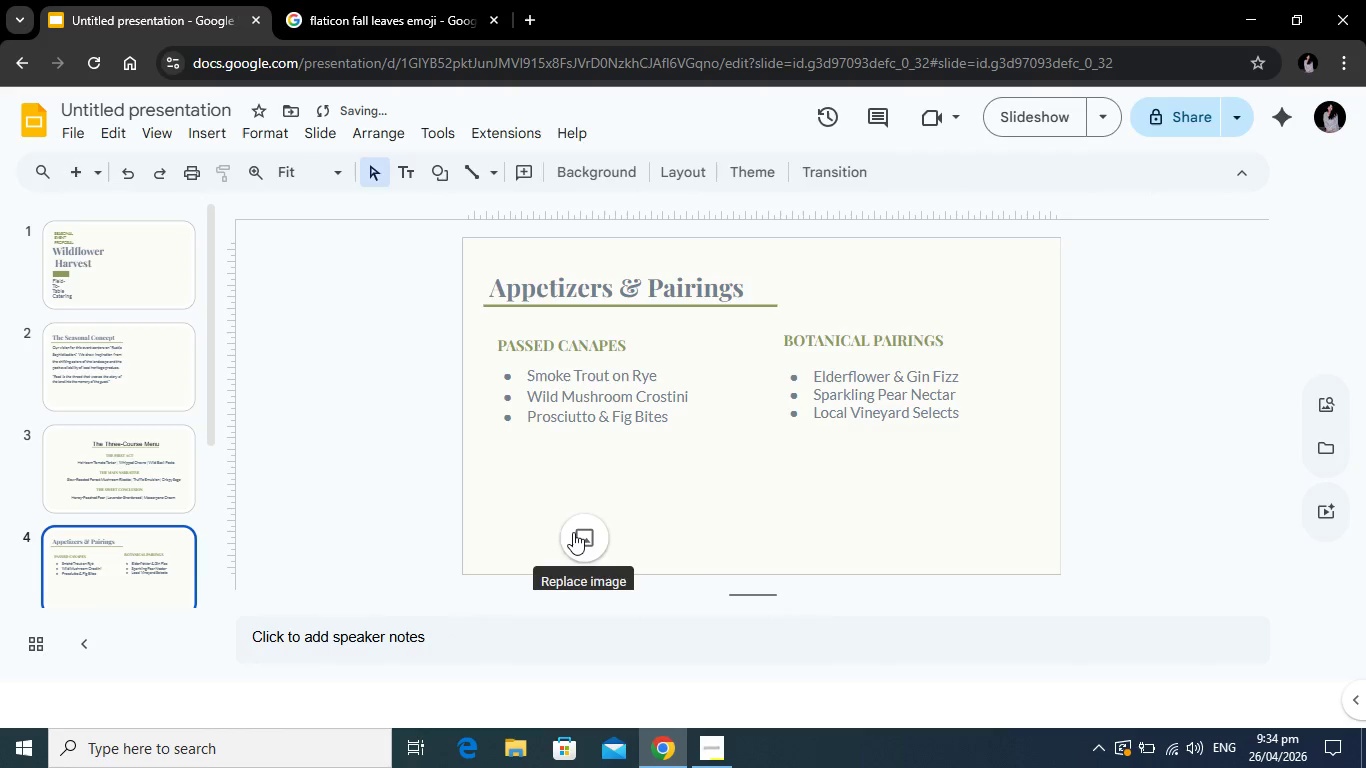 
left_click([573, 532])
 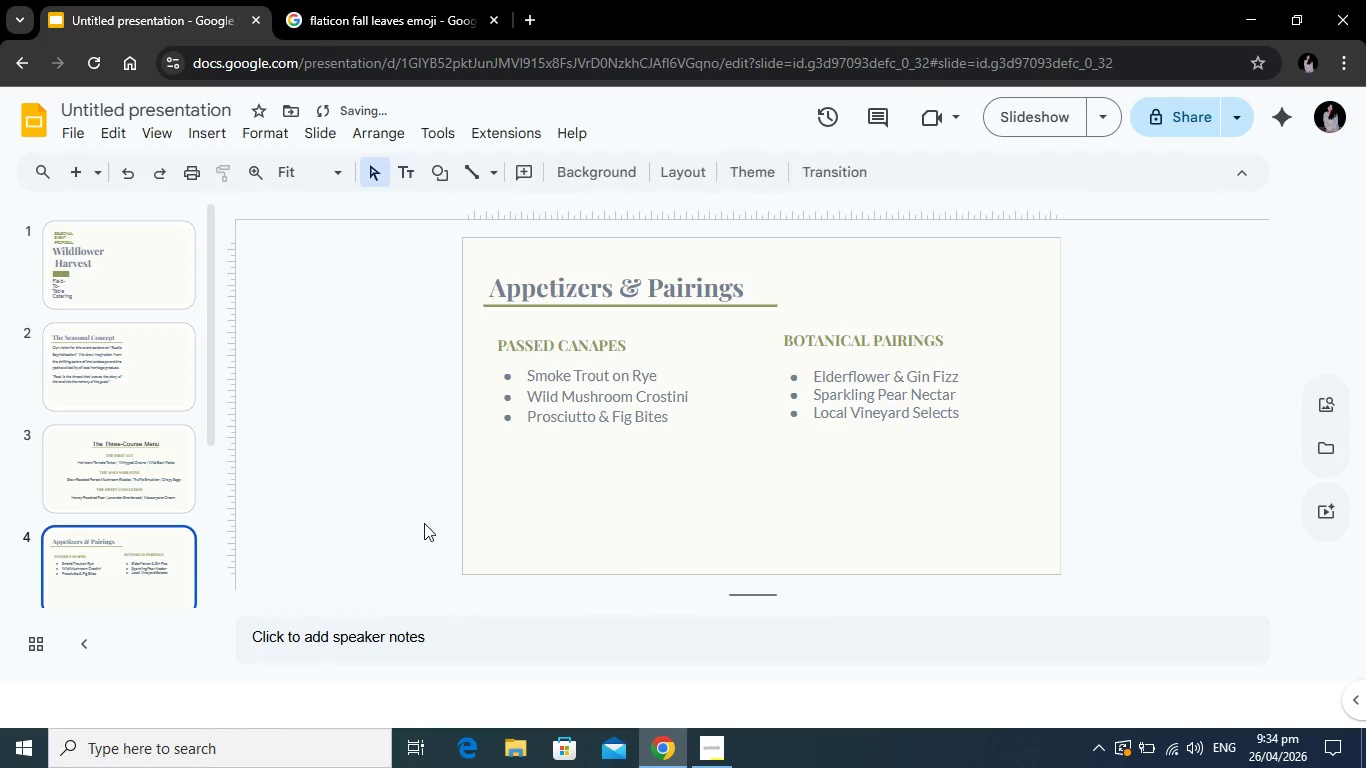 
key(Backspace)
 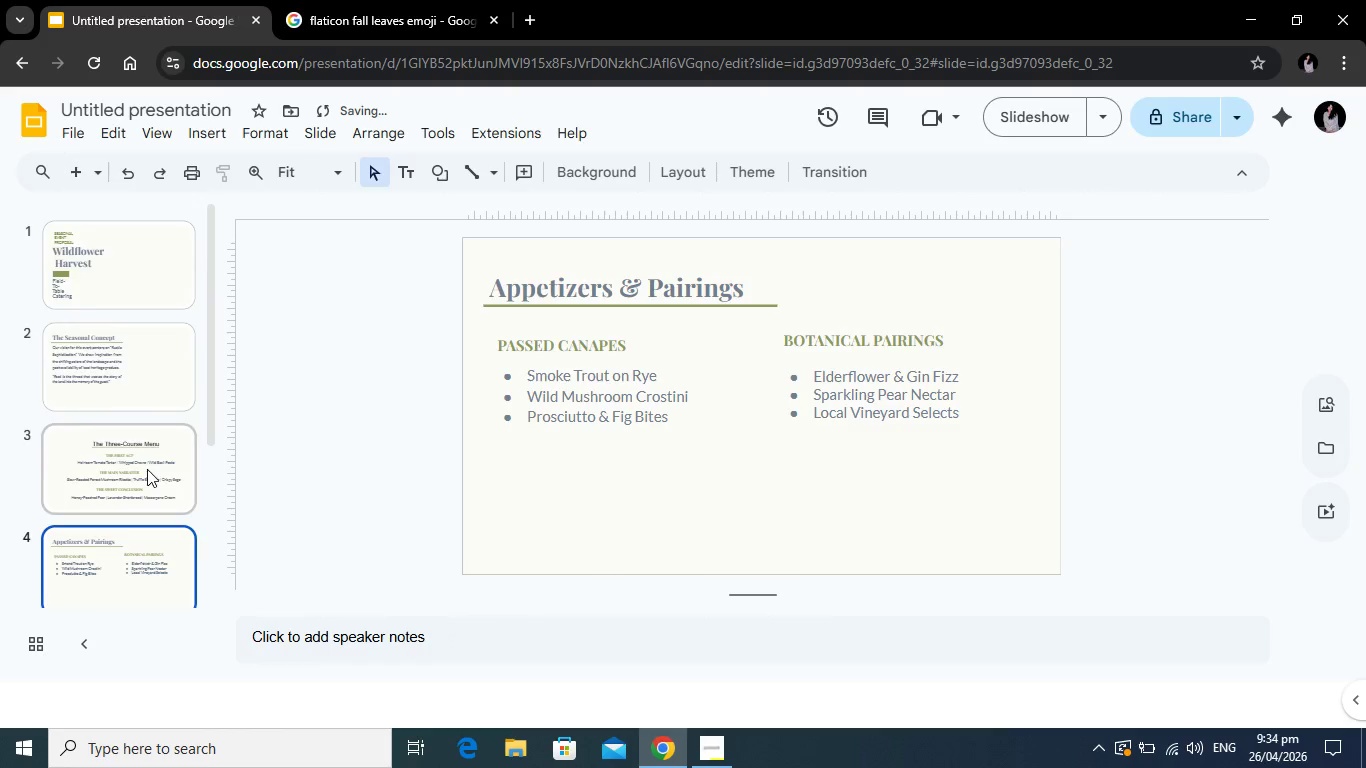 
left_click([130, 392])
 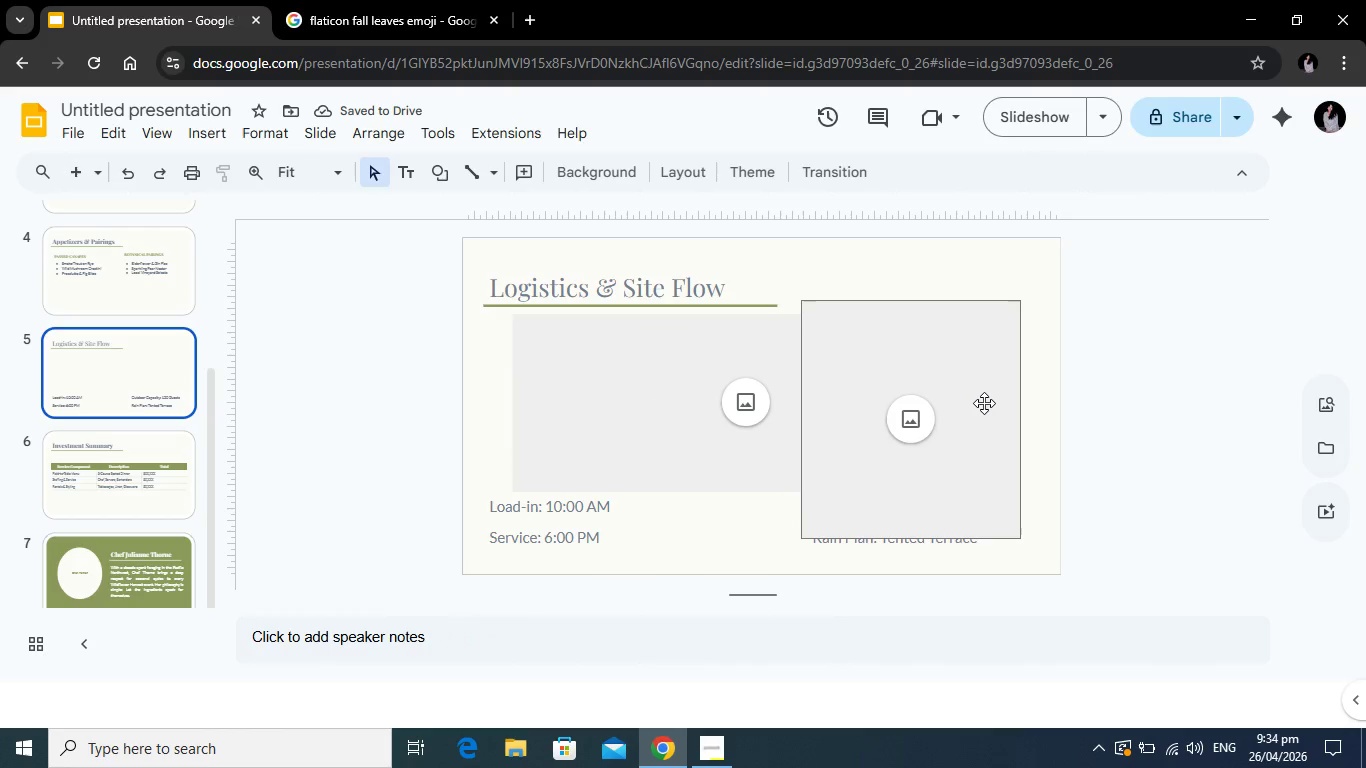 
scroll: coordinate [147, 469], scroll_direction: down, amount: 3.0
 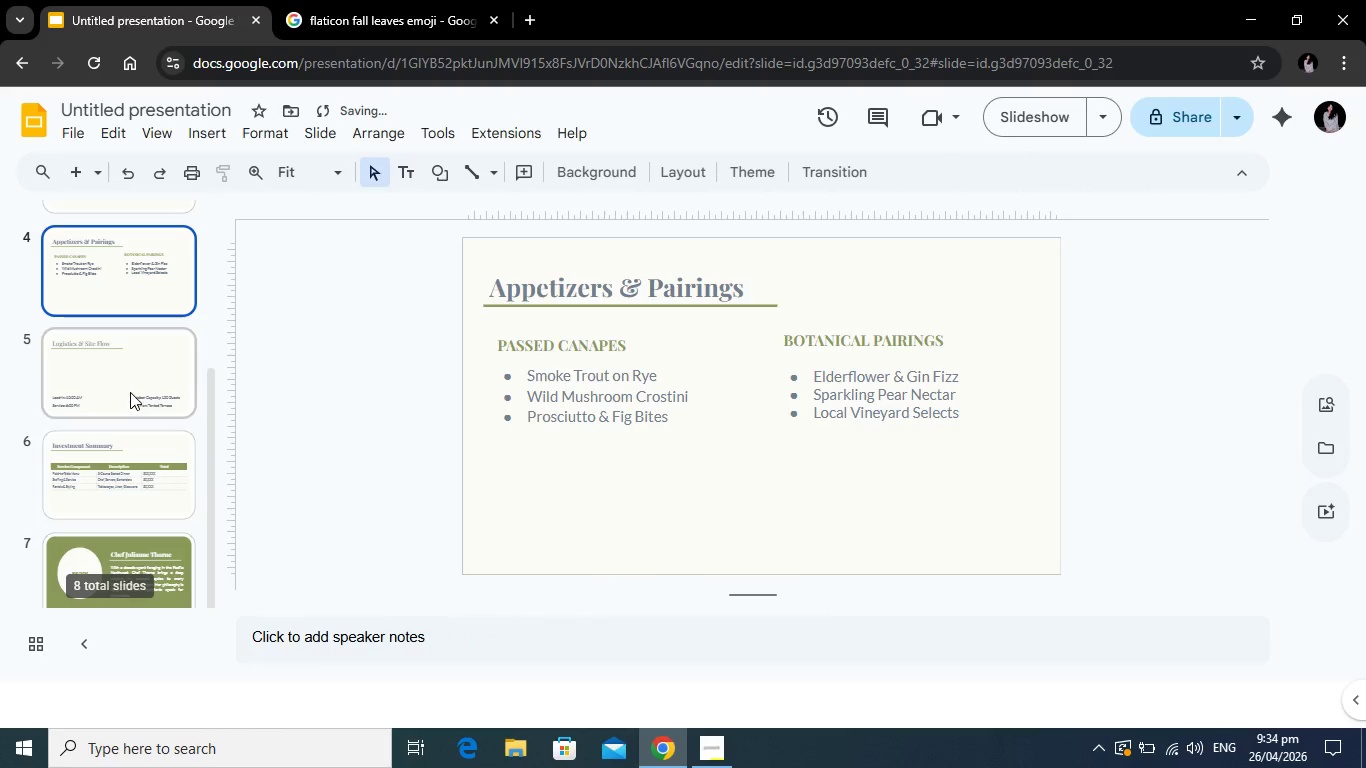 
left_click([984, 403])
 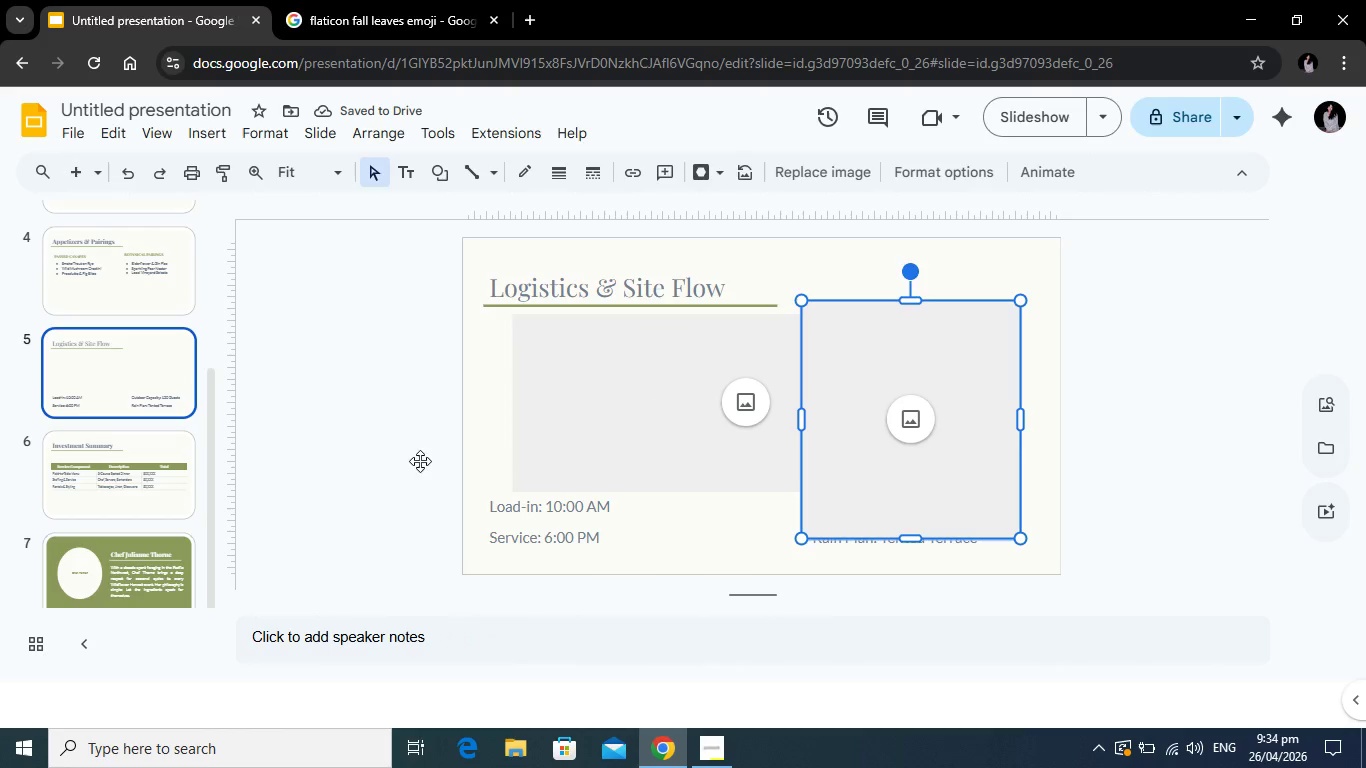 
key(Backspace)
 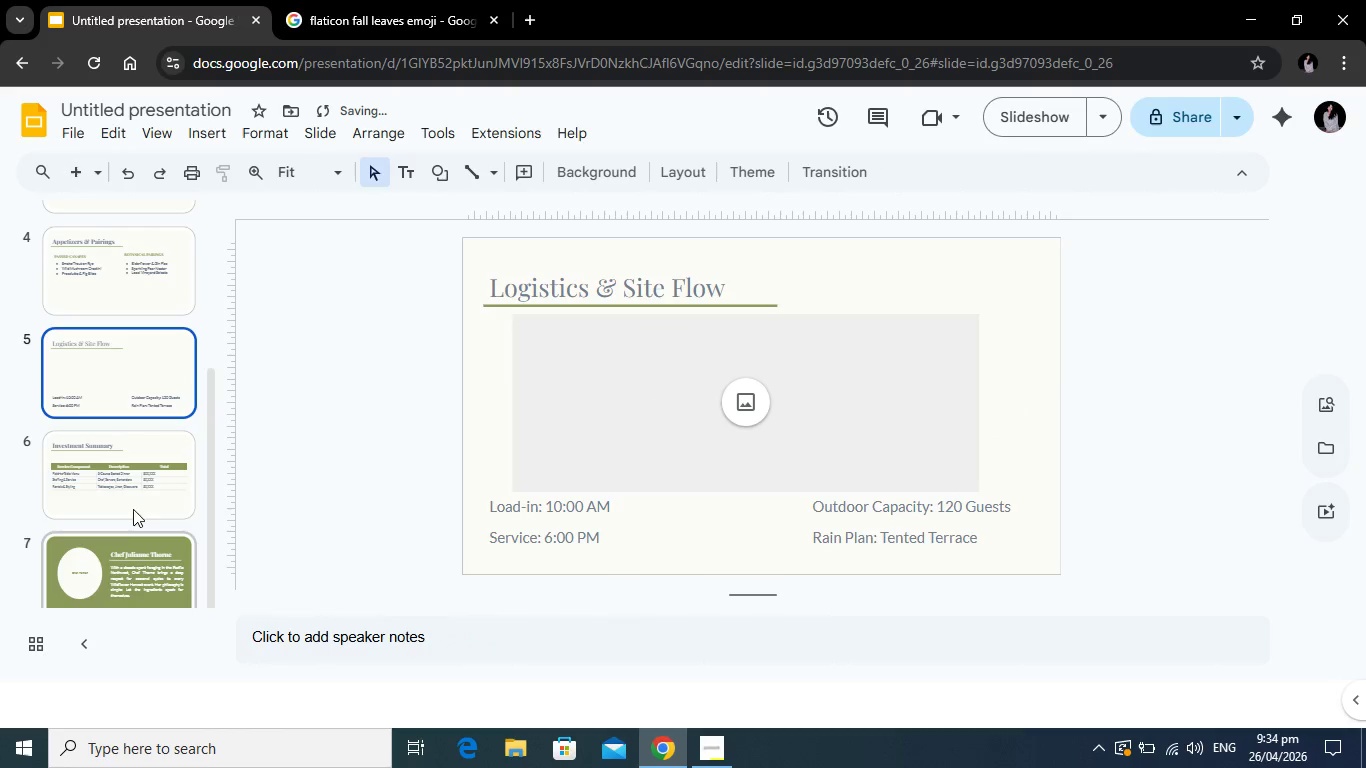 
left_click([137, 498])
 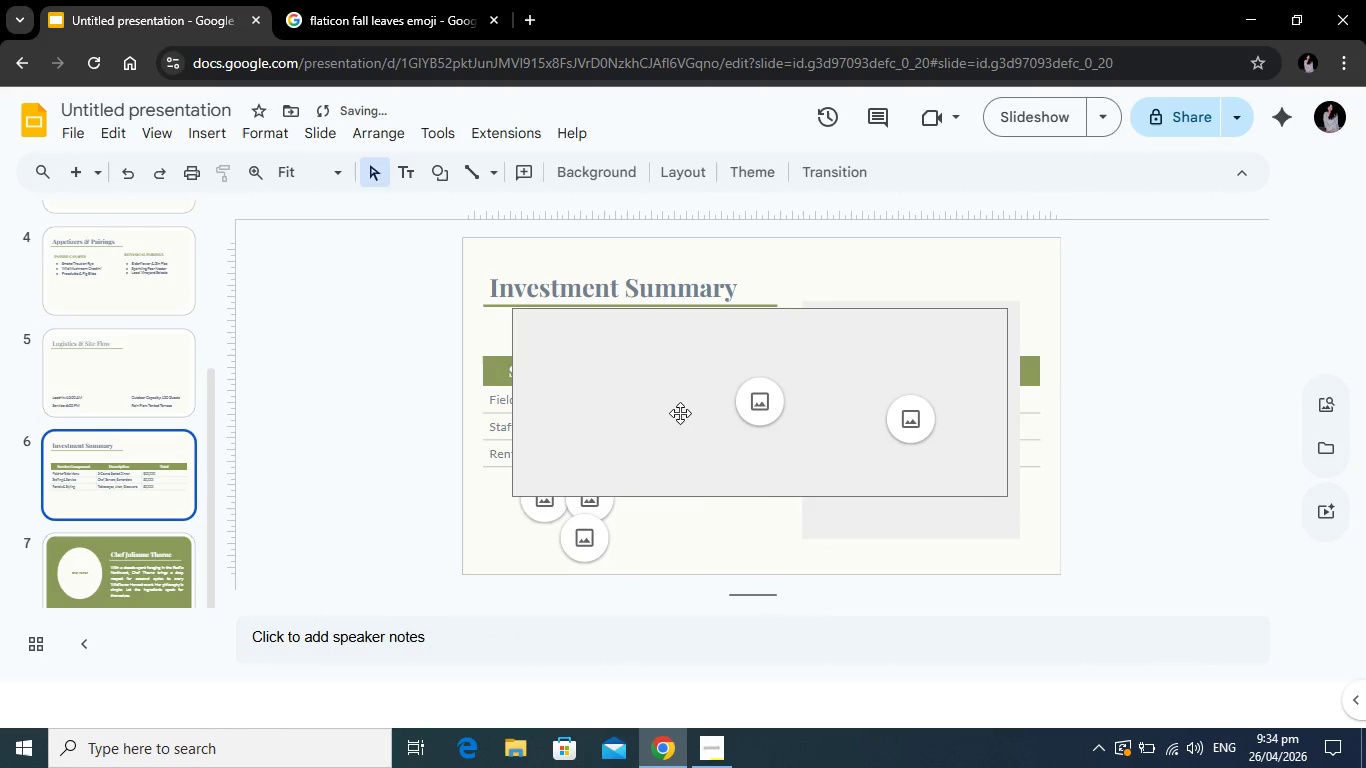 
left_click([680, 413])
 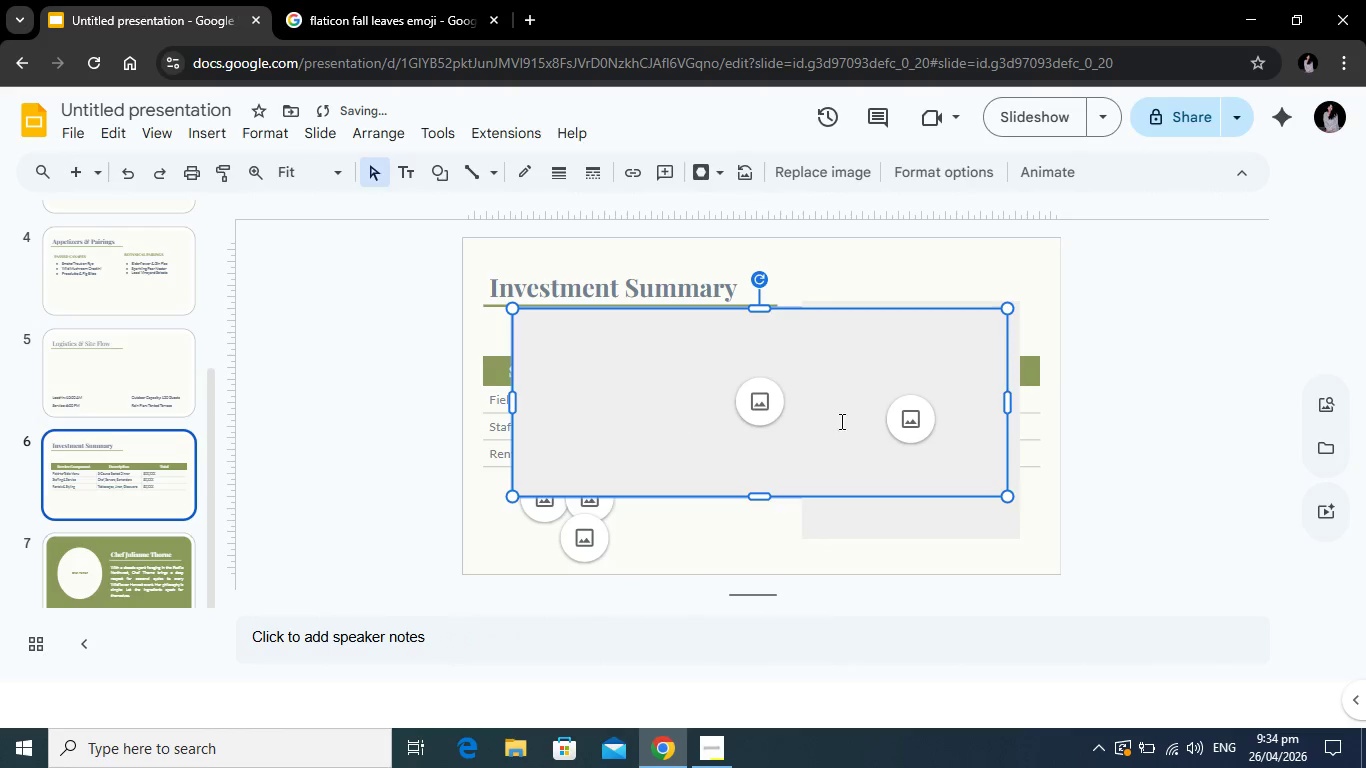 
key(Backspace)
 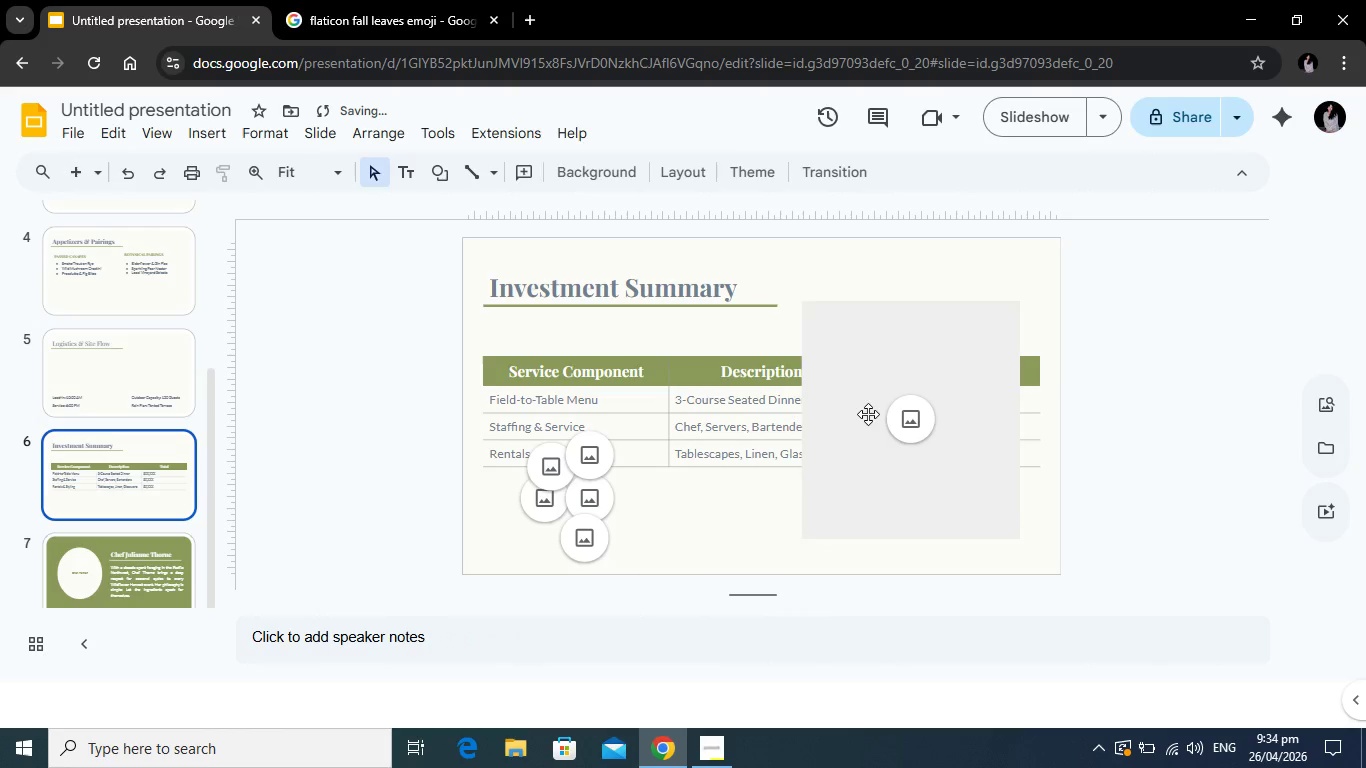 
left_click([868, 414])
 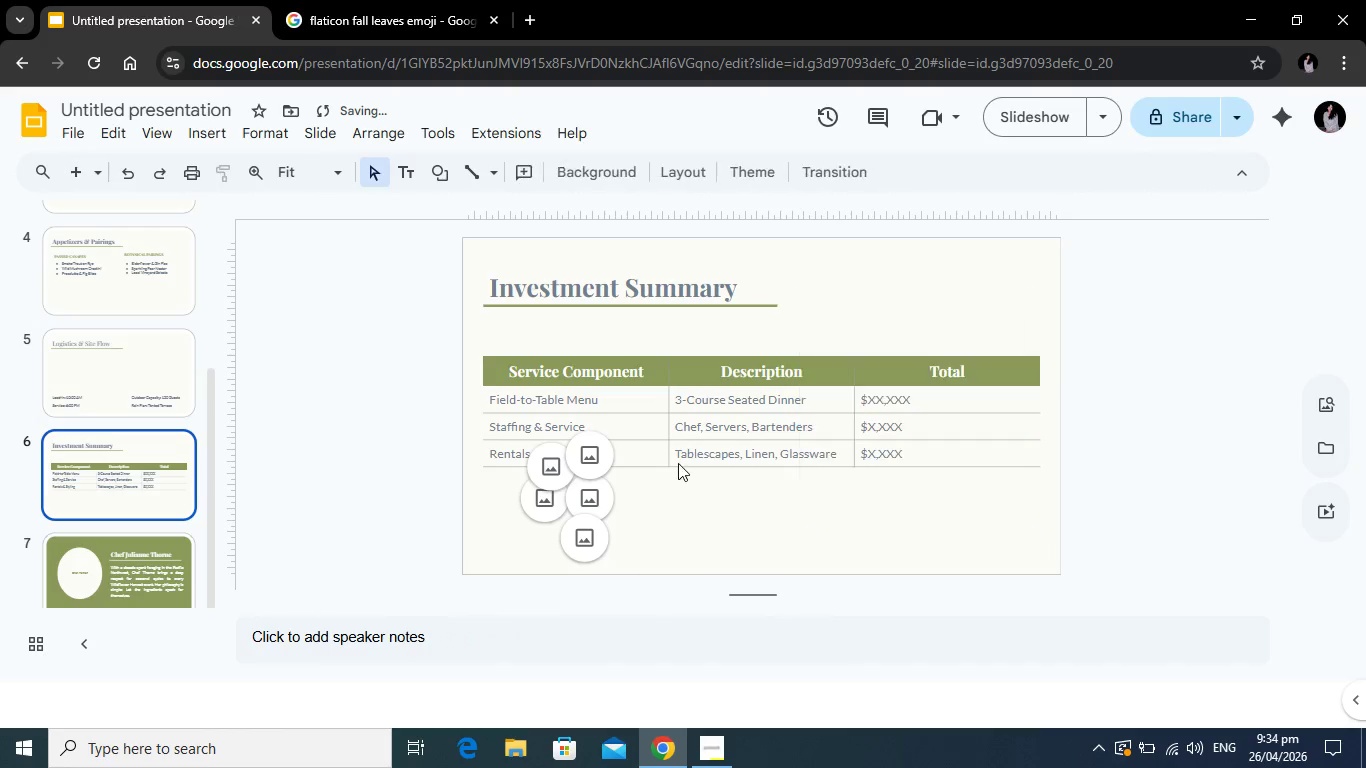 
key(Backspace)
 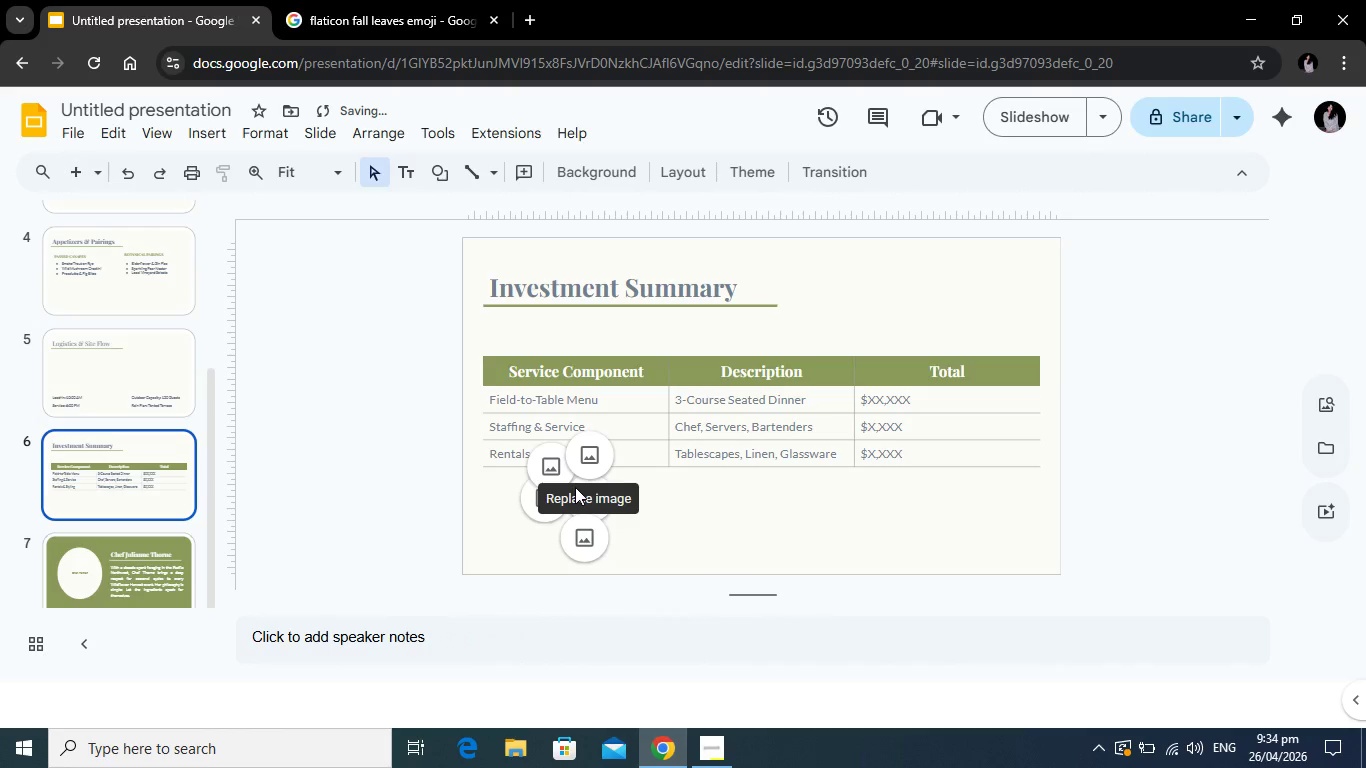 
left_click([575, 487])
 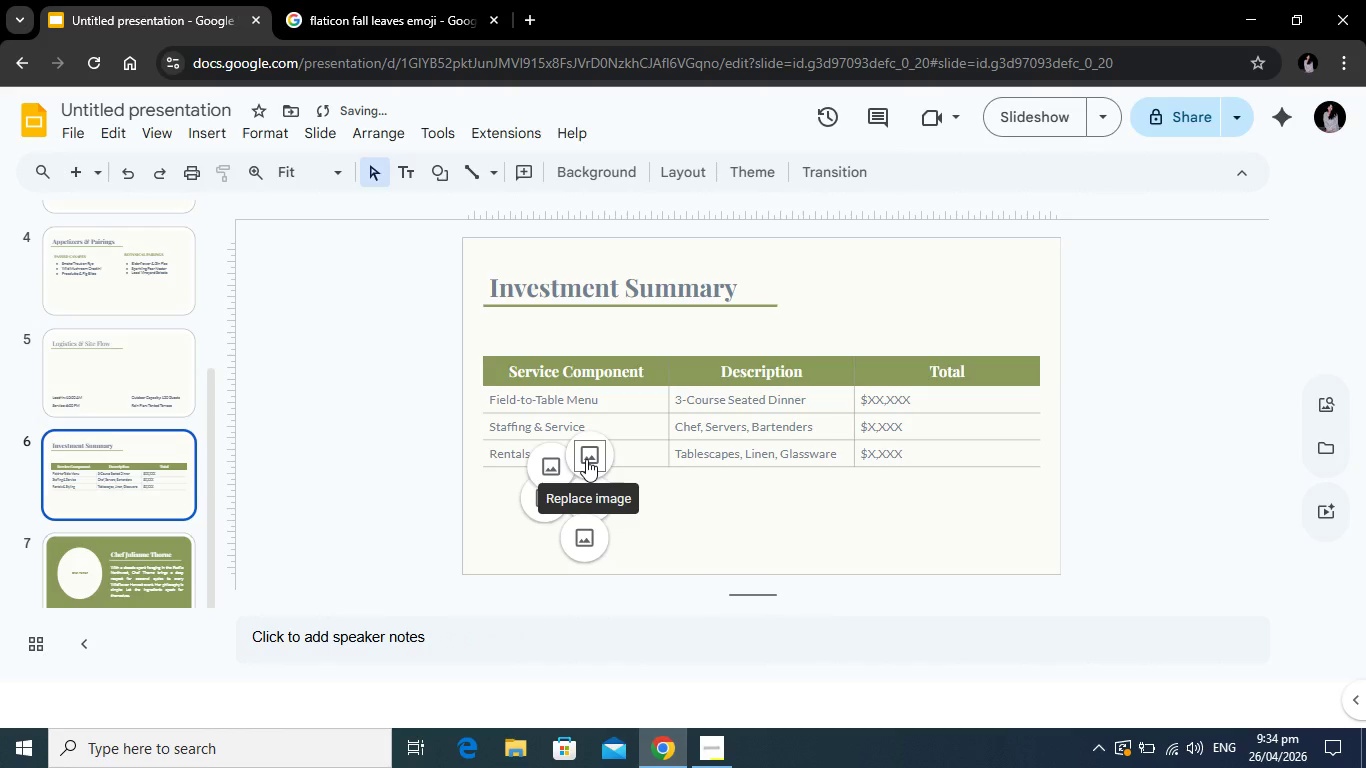 
left_click([586, 459])
 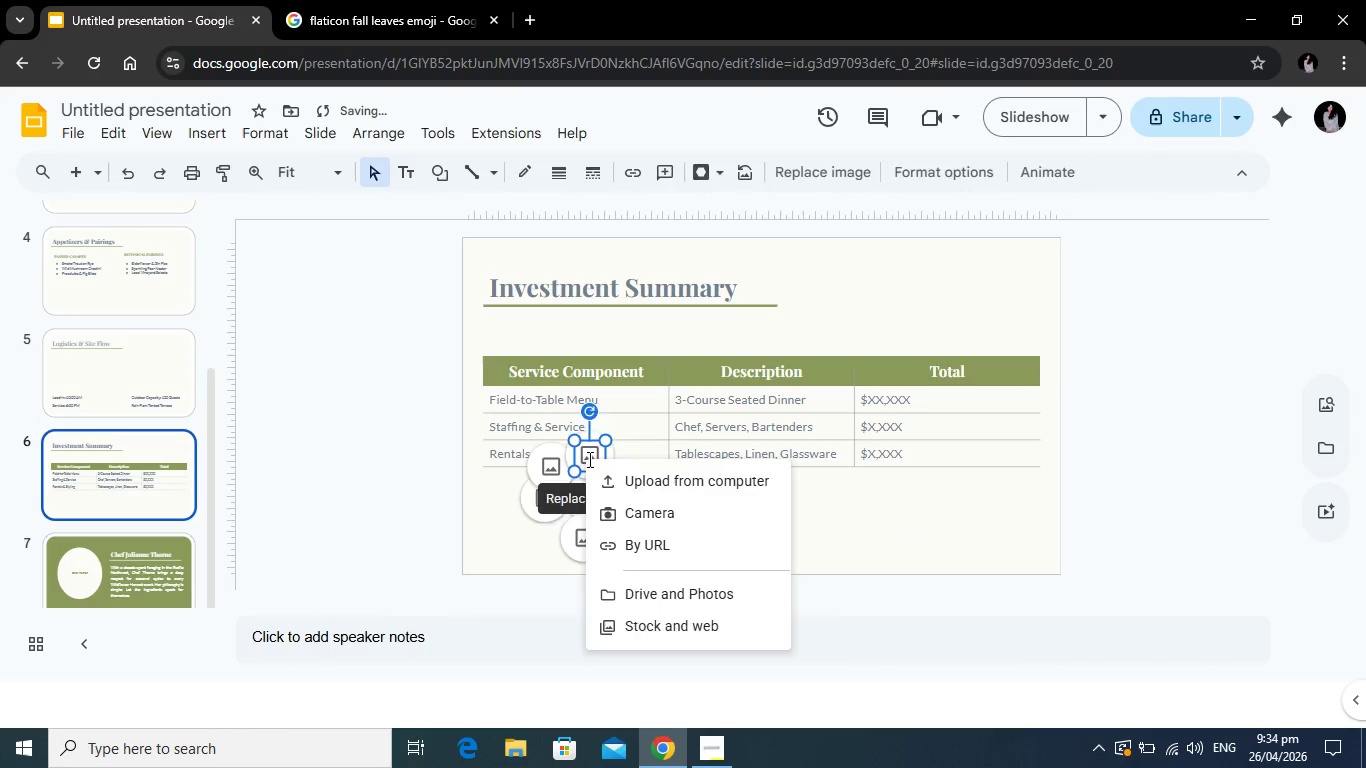 
key(Backspace)
 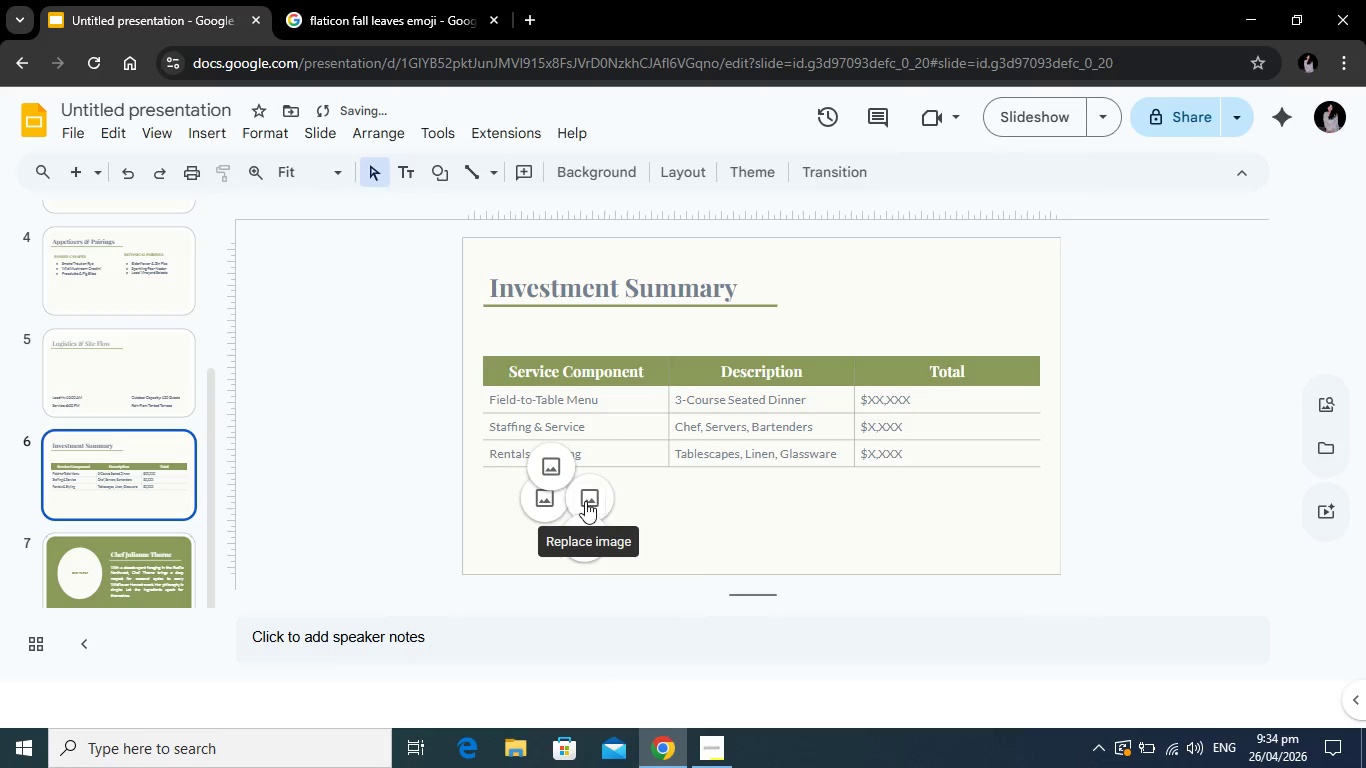 
left_click([585, 501])
 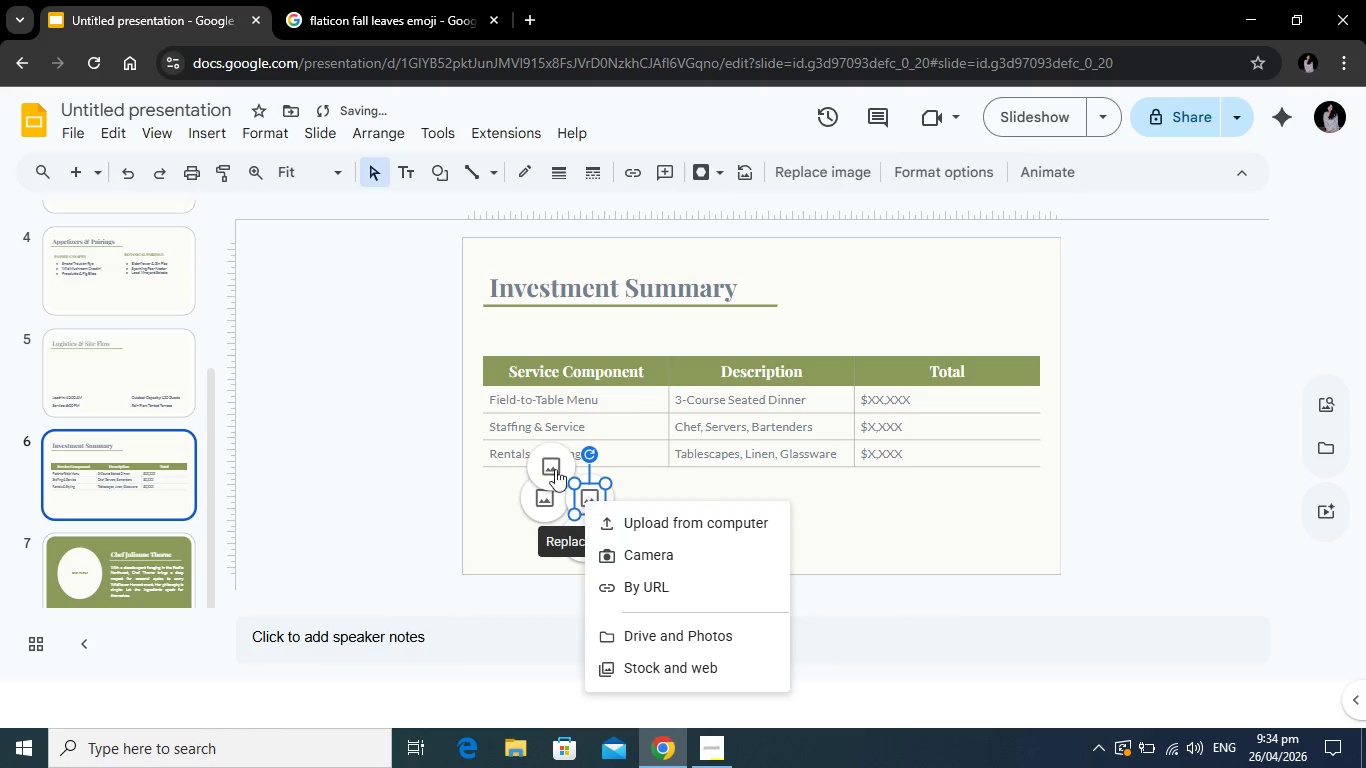 
key(Backspace)
 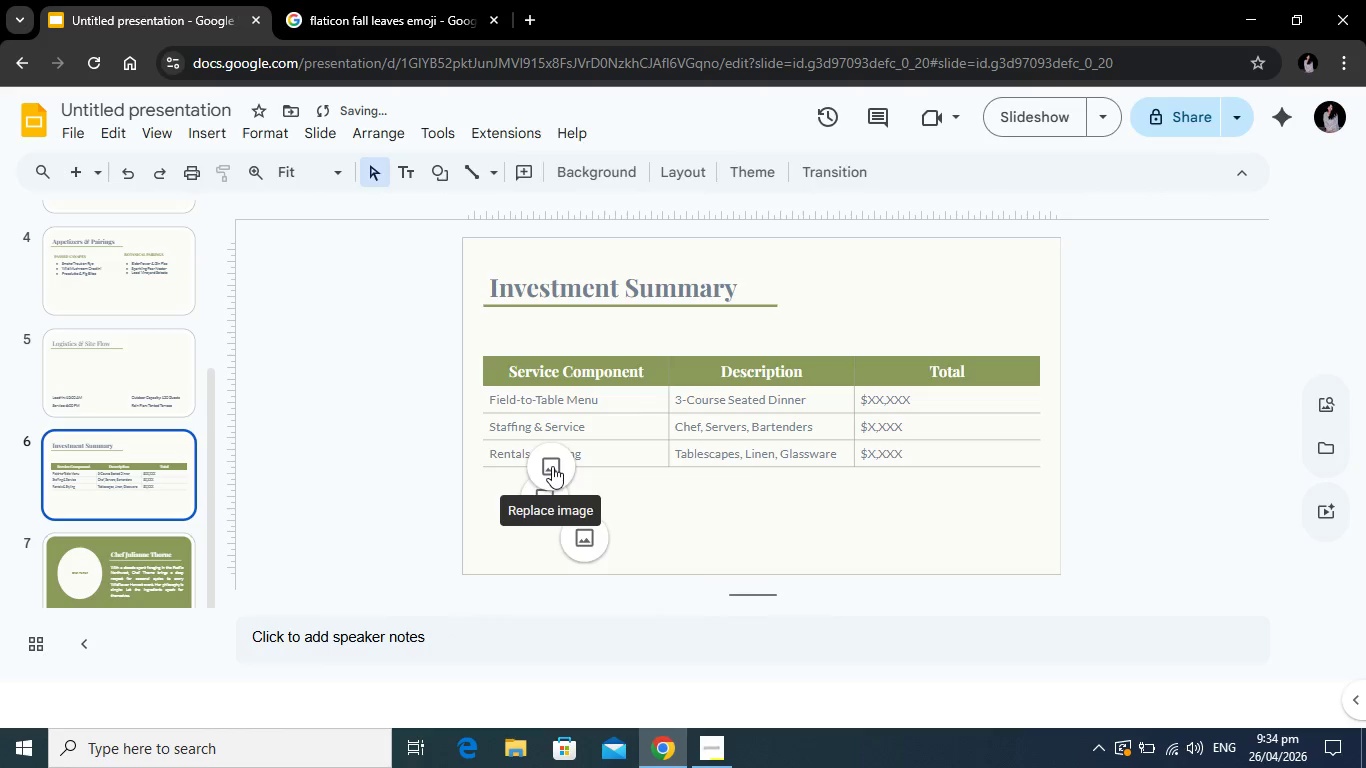 
left_click([552, 466])
 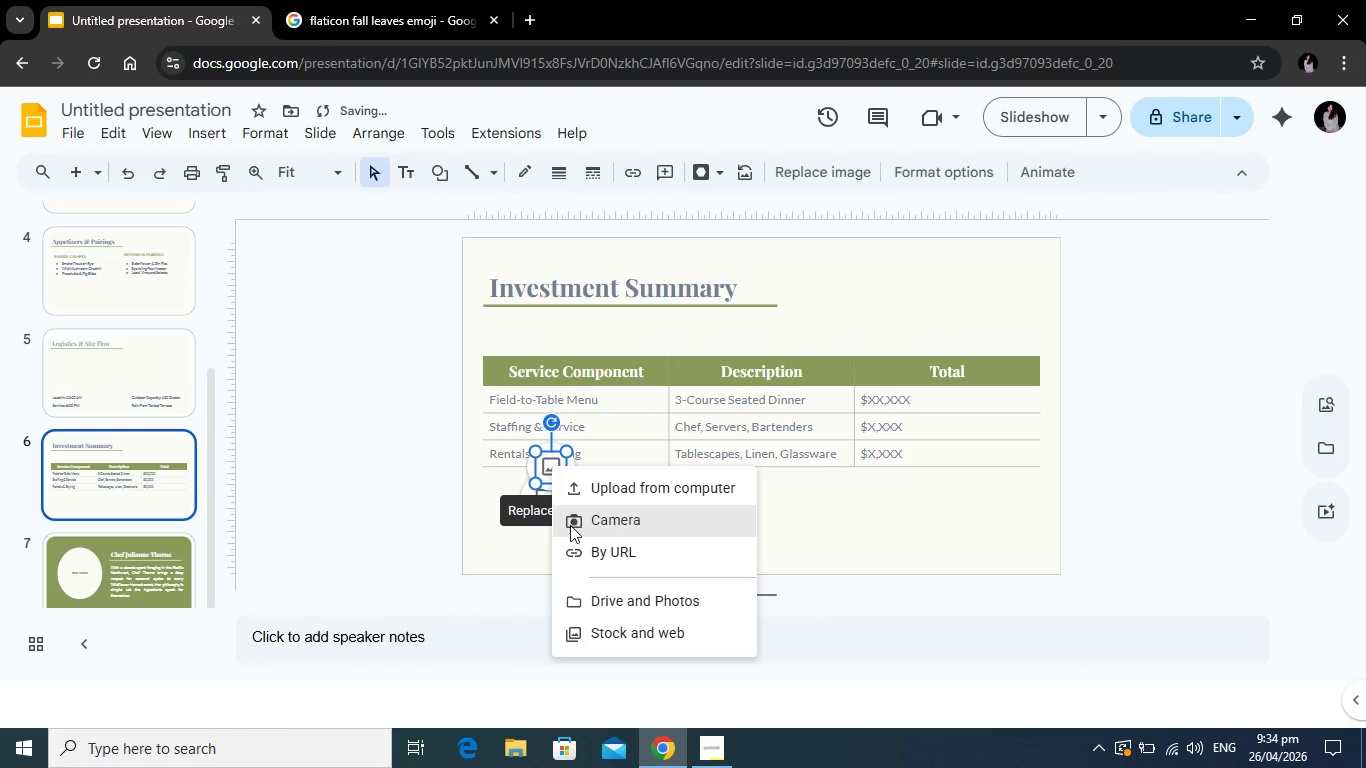 
key(Backspace)
 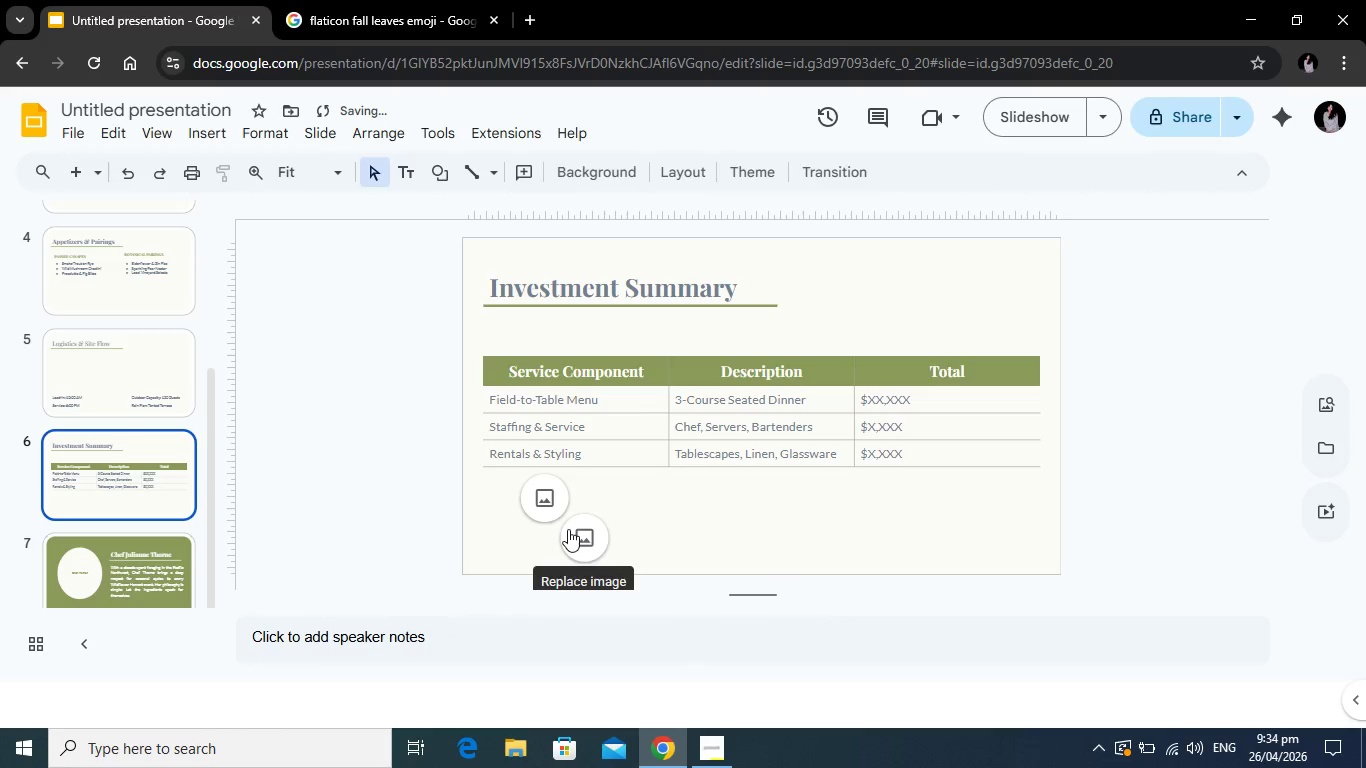 
left_click([568, 529])
 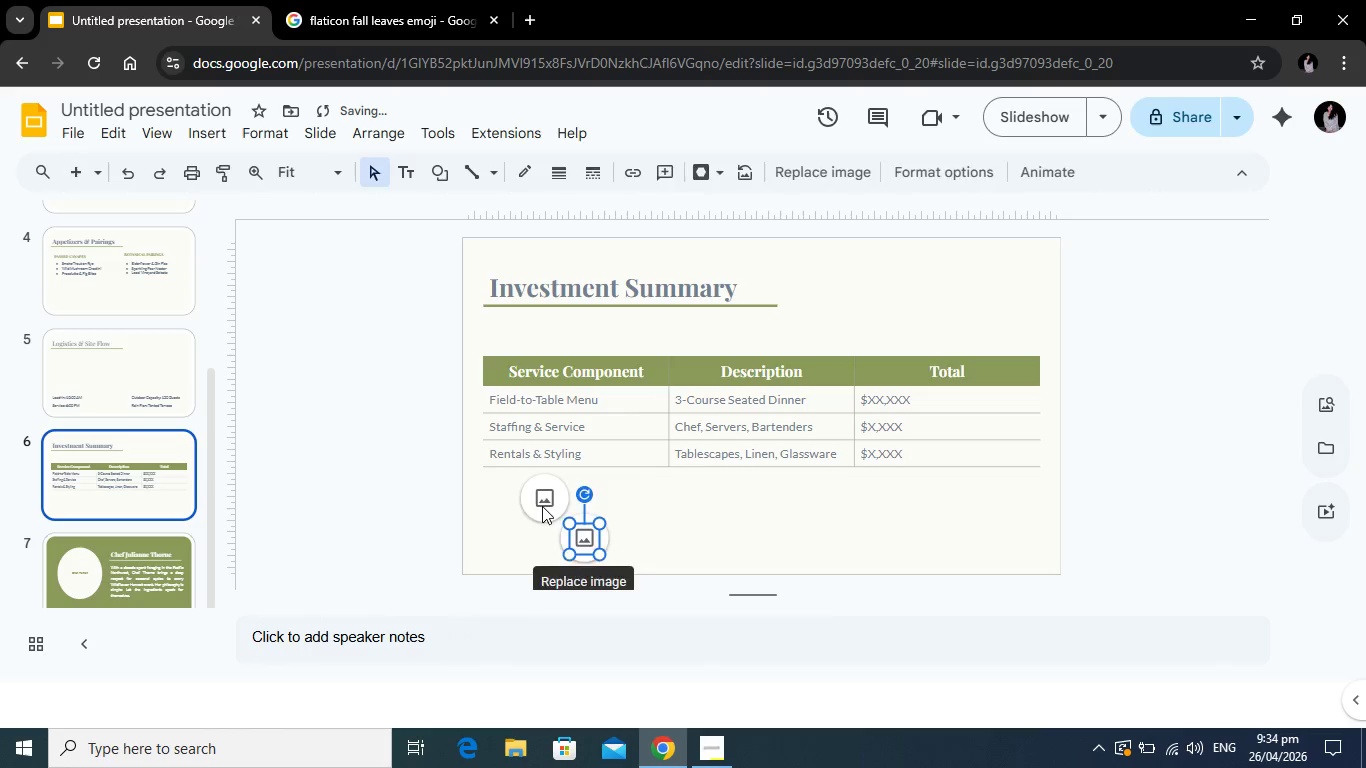 
key(Backspace)
 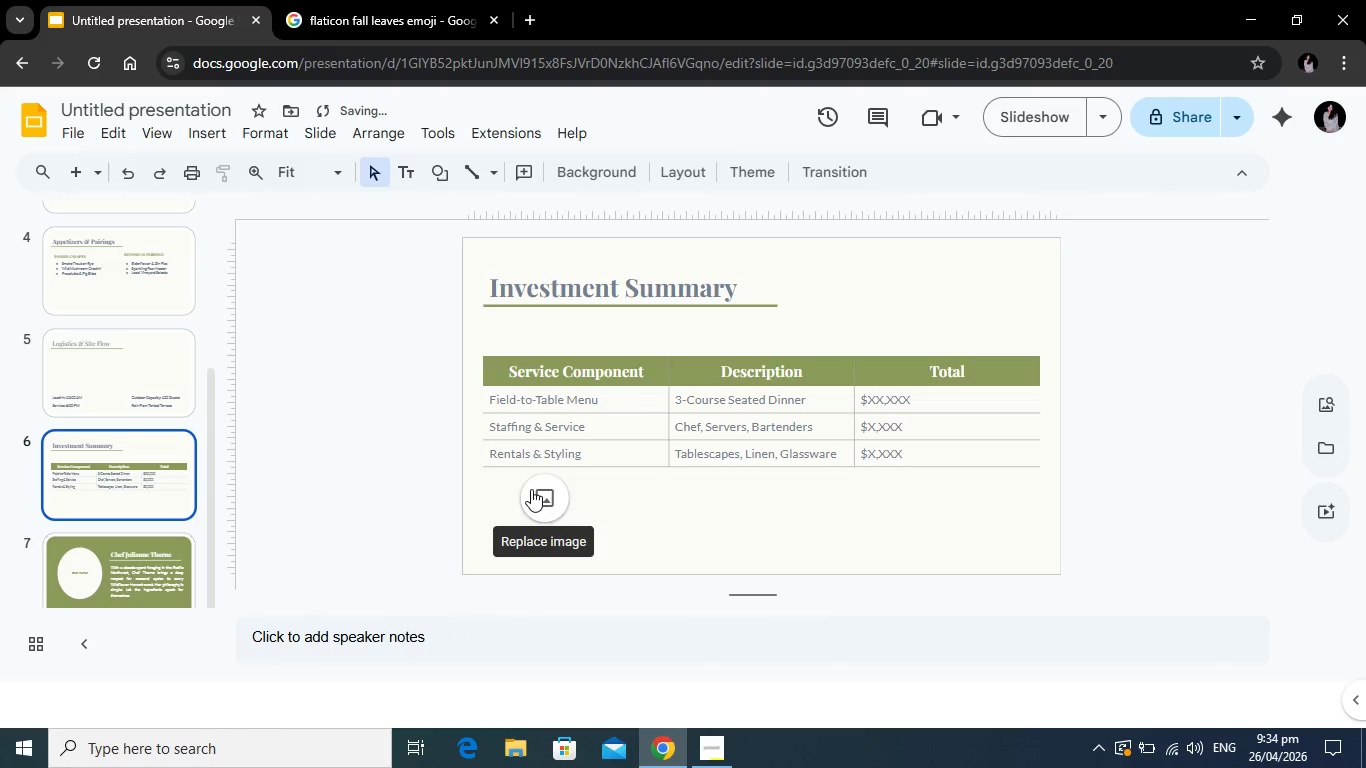 
left_click([531, 489])
 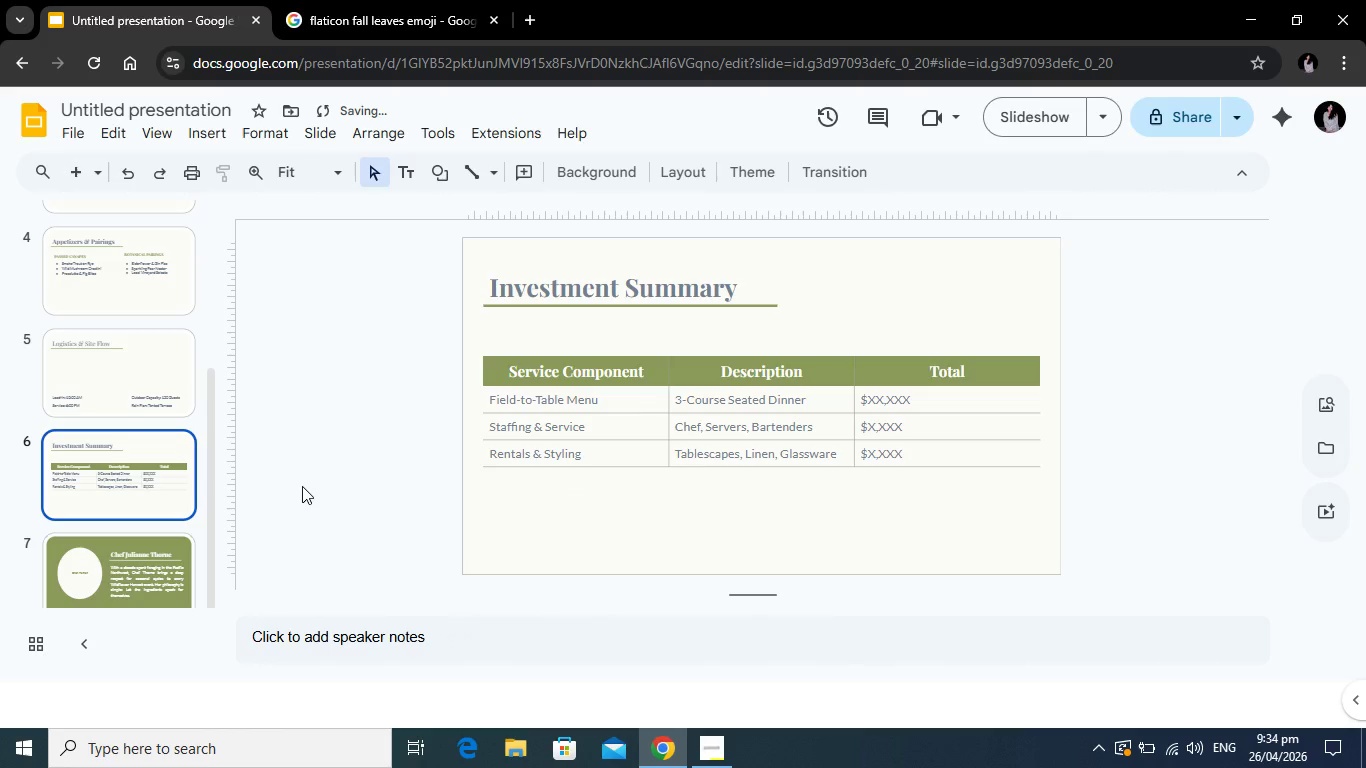 
key(Backspace)
 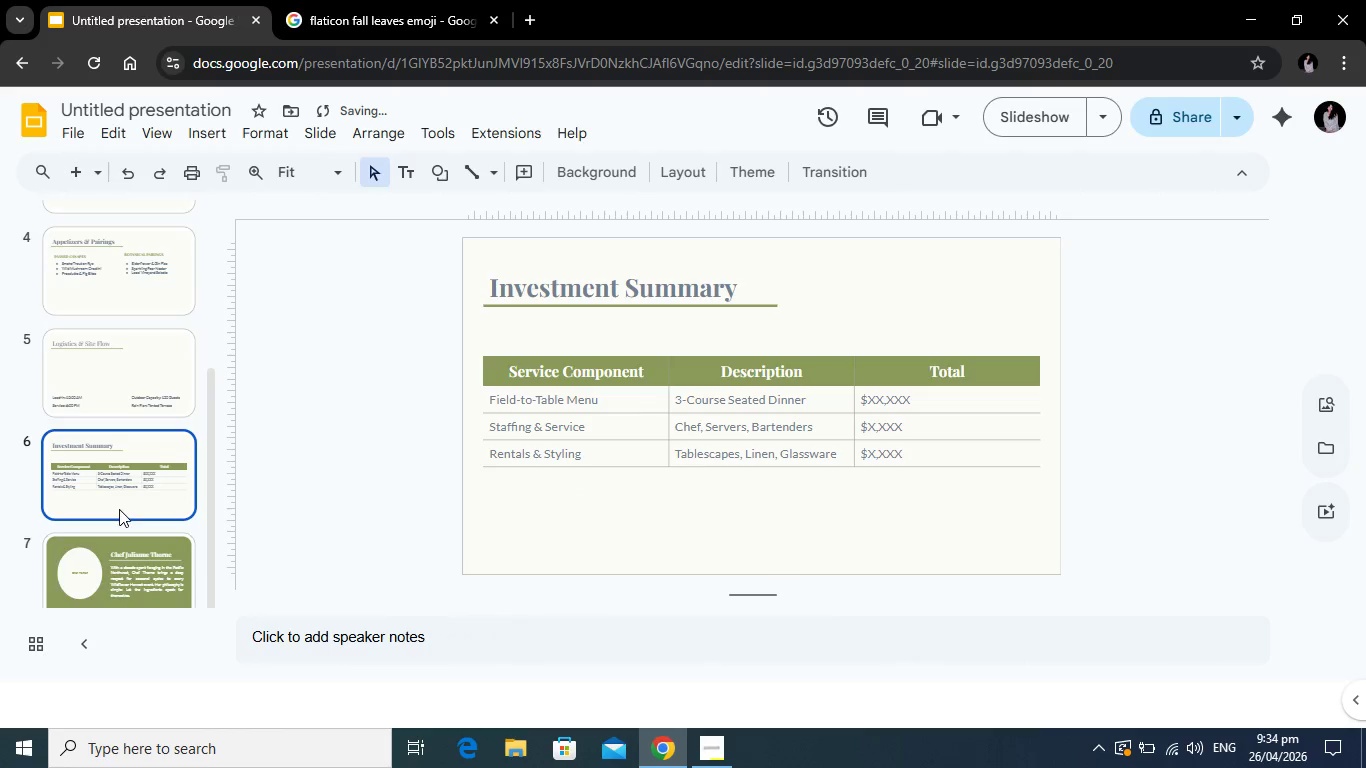 
left_click([118, 480])
 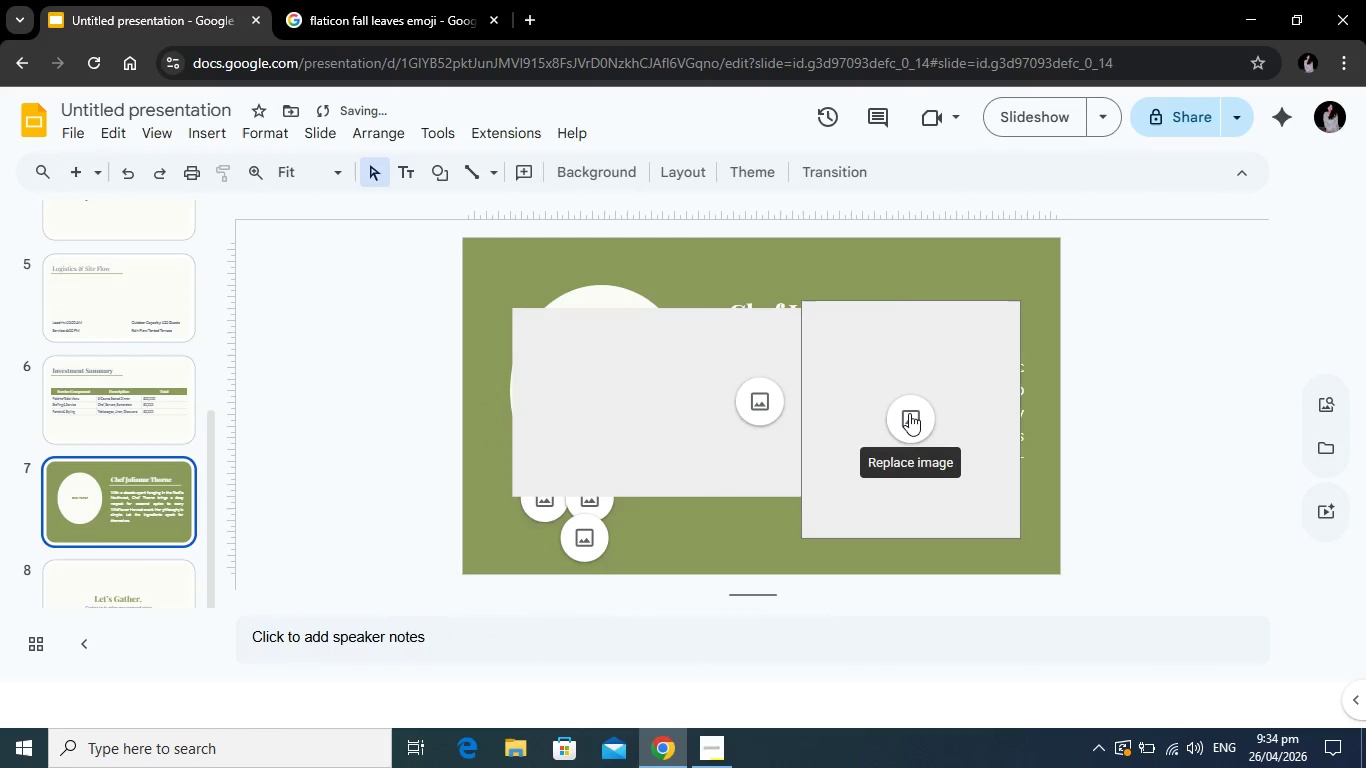 
scroll: coordinate [119, 509], scroll_direction: down, amount: 2.0
 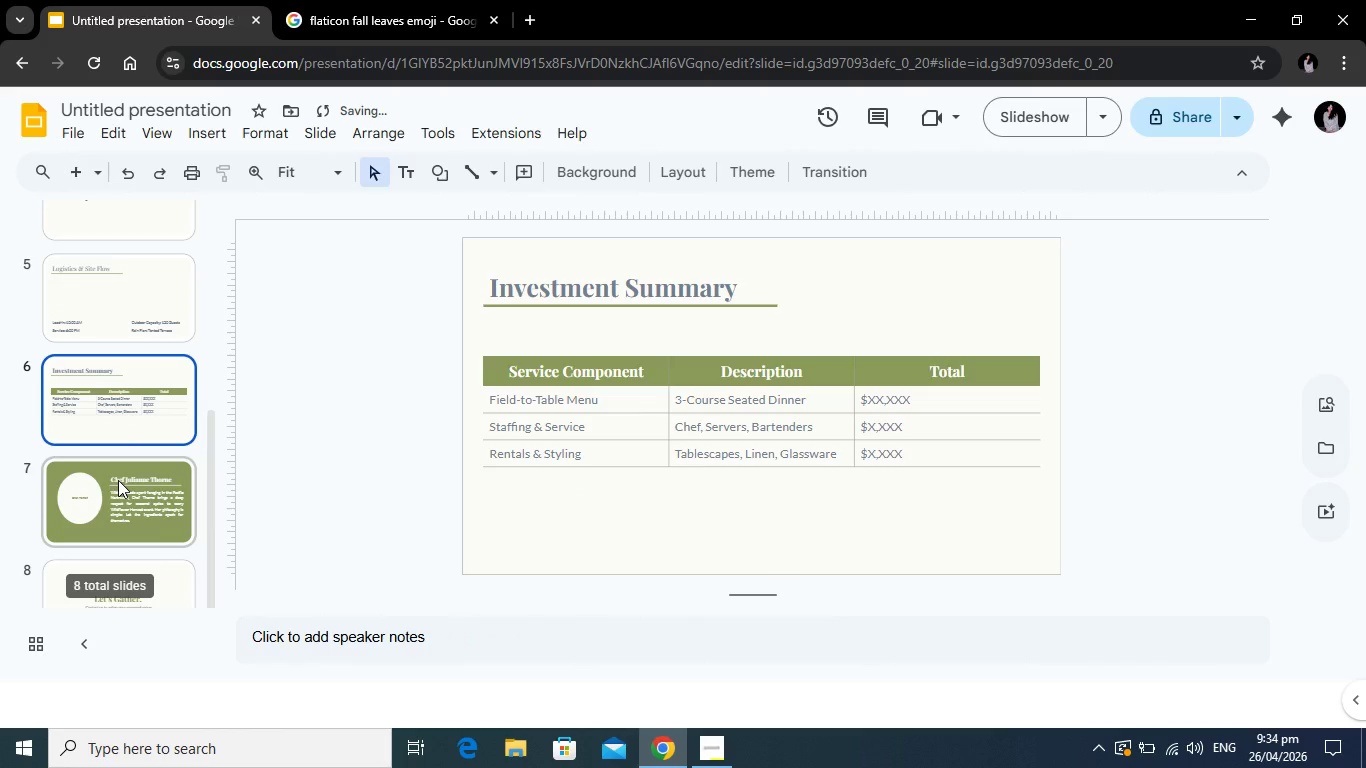 
left_click([909, 413])
 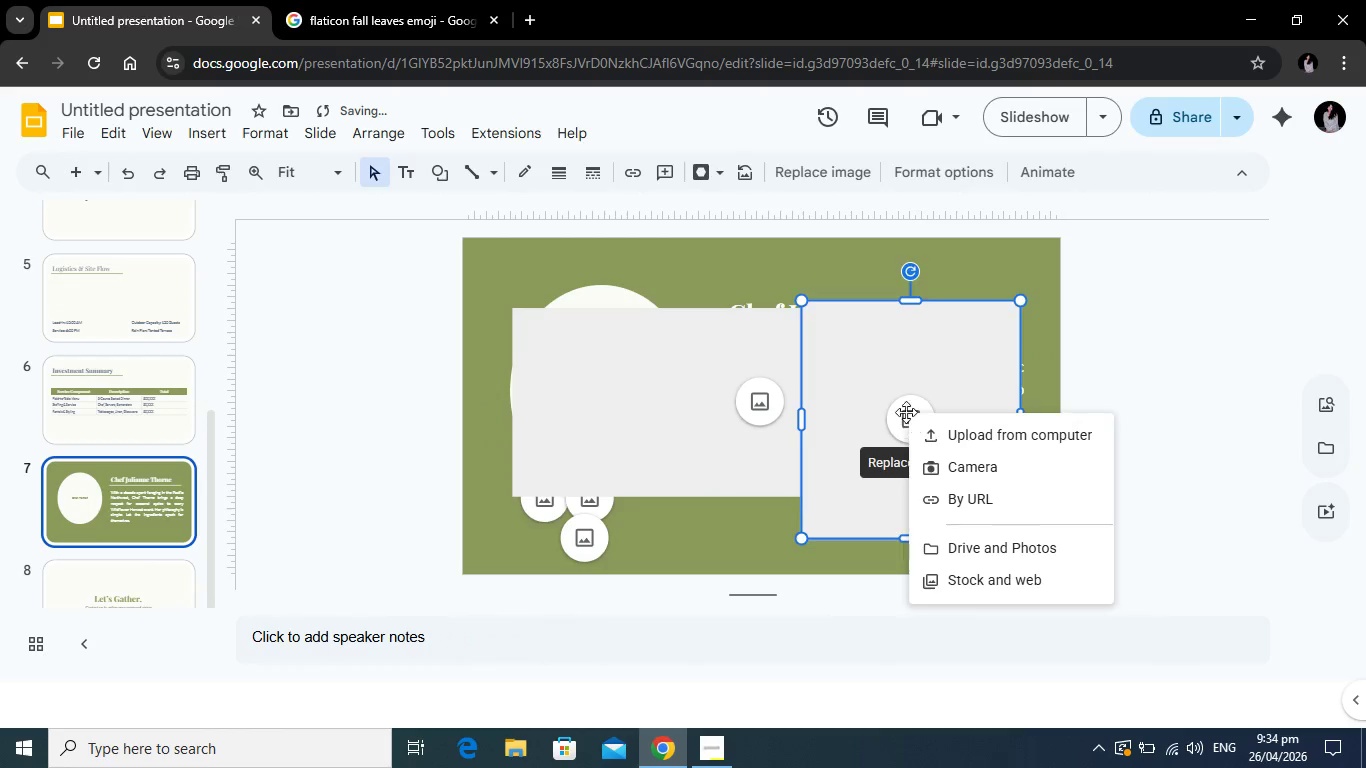 
key(Backspace)
 